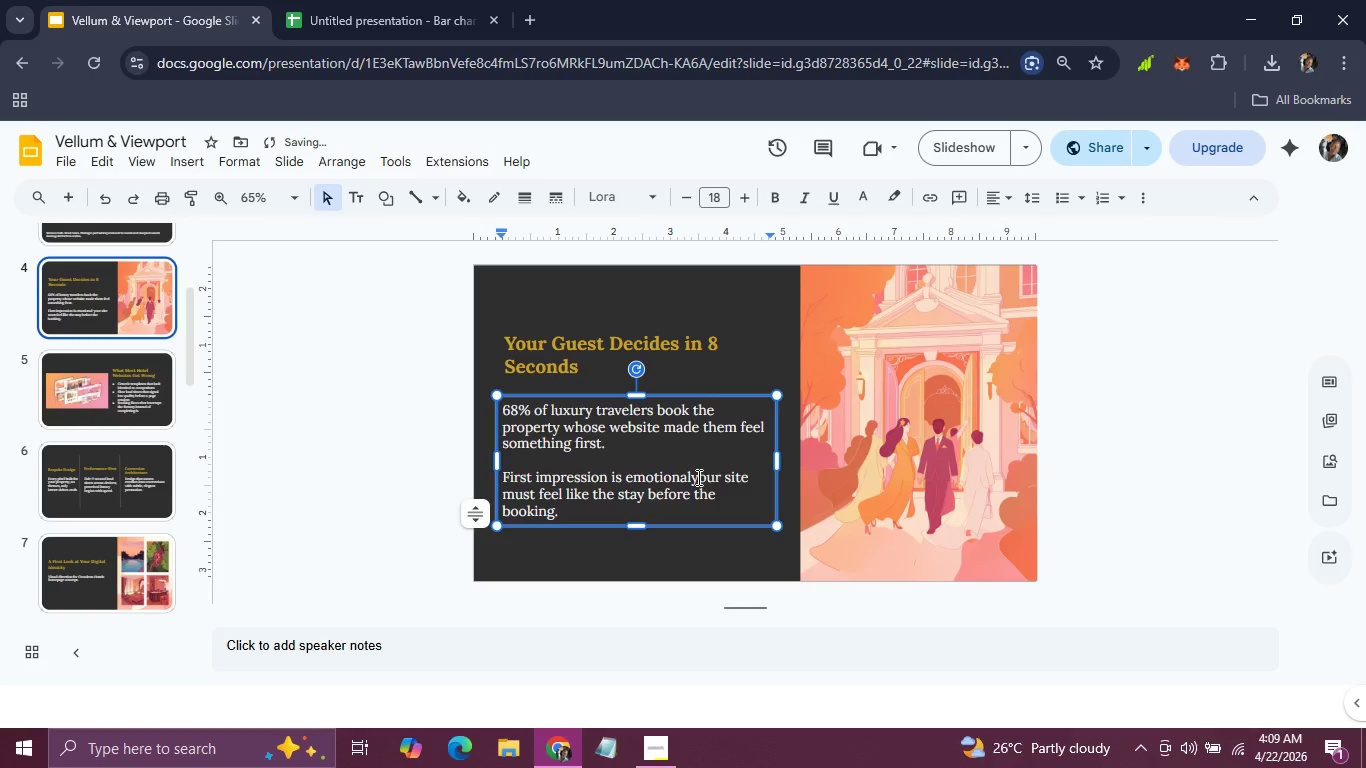 
key(Comma)
 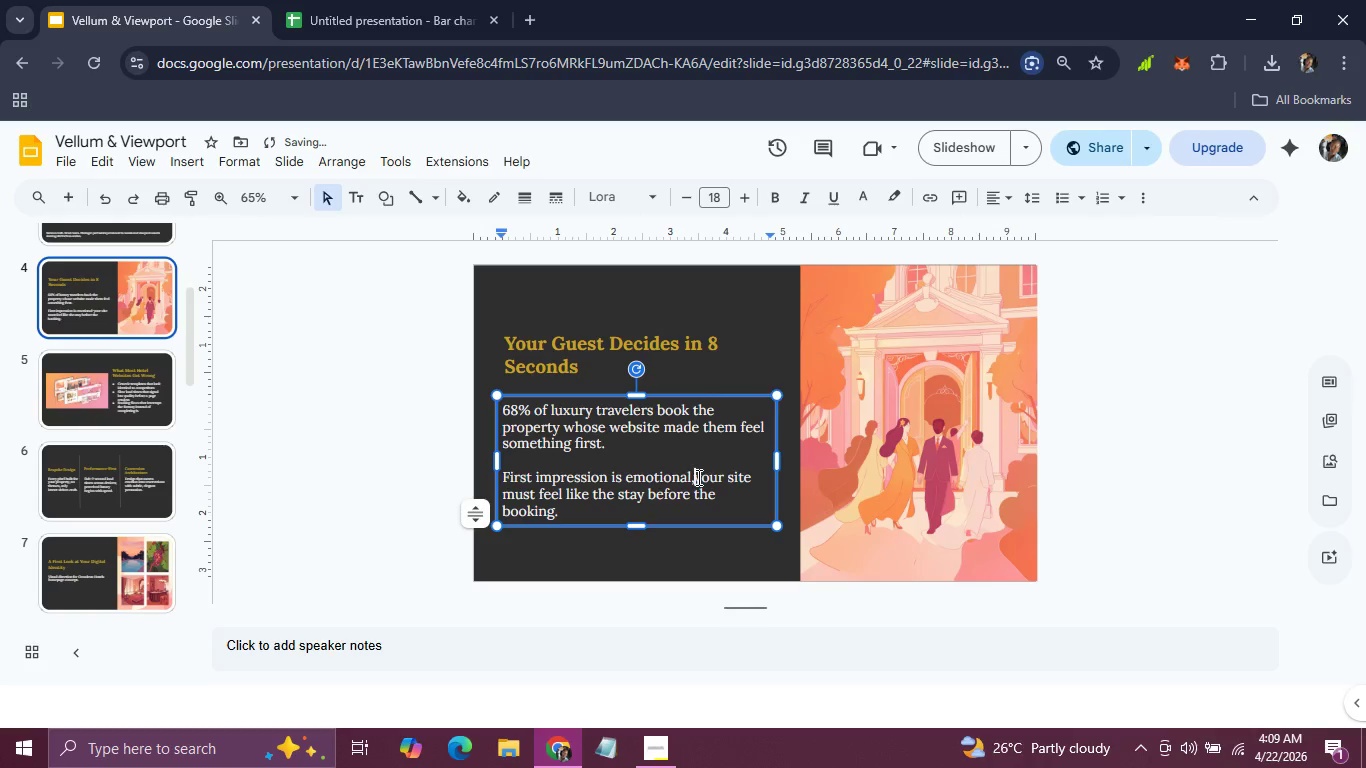 
key(Space)
 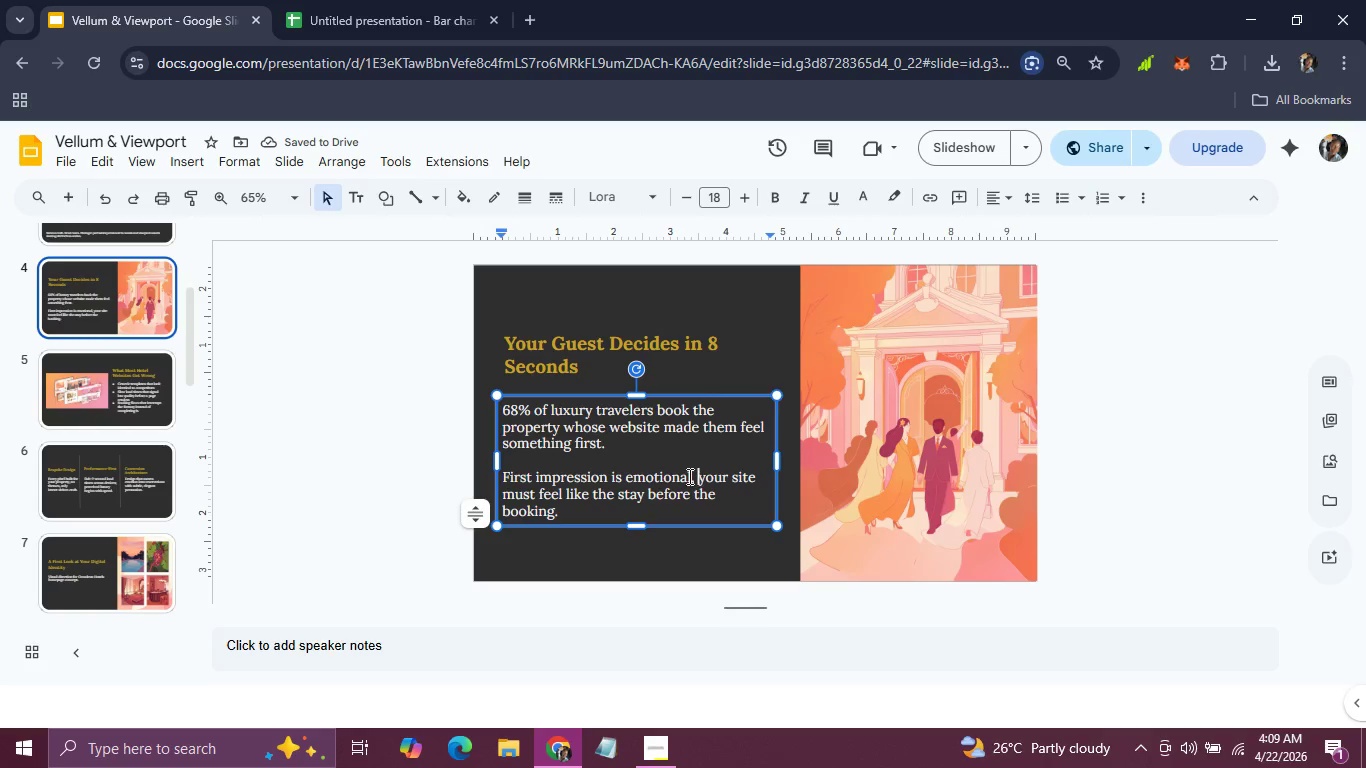 
wait(5.8)
 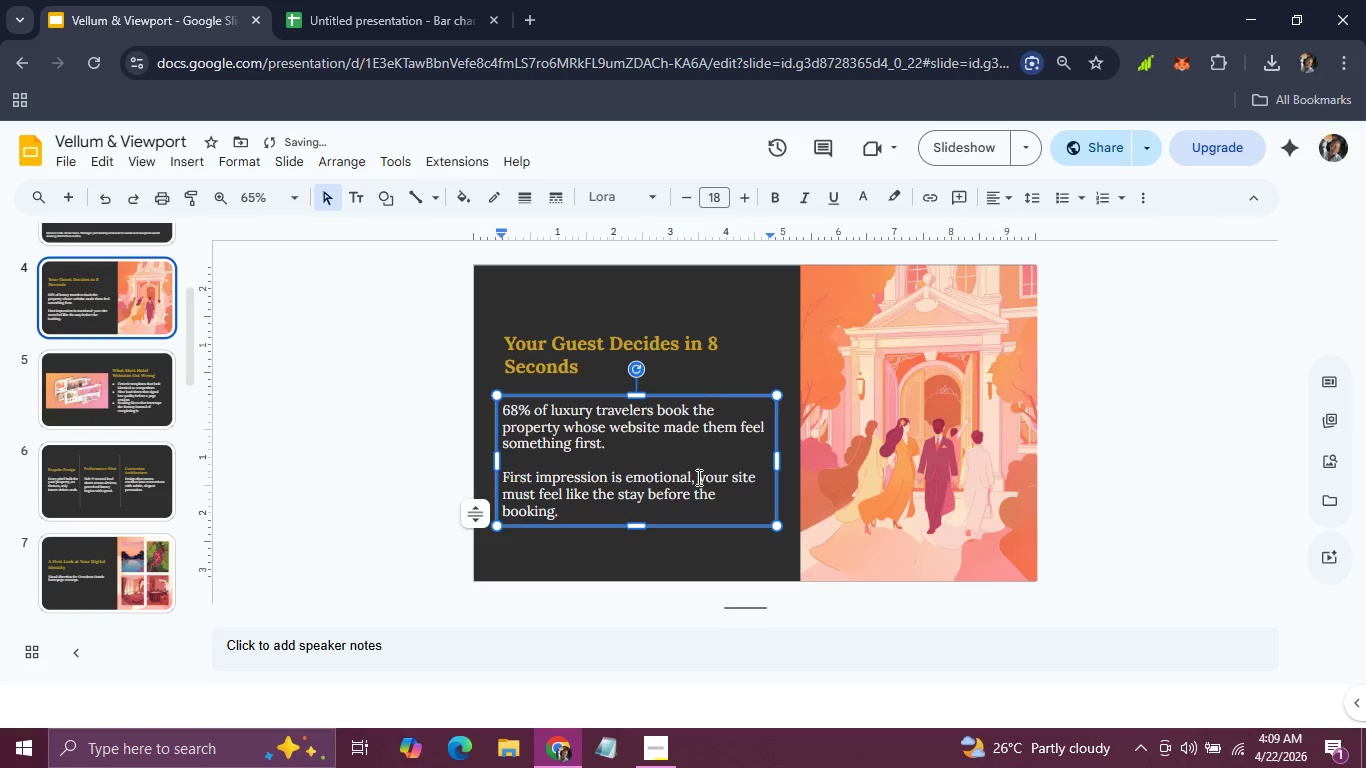 
left_click([118, 407])
 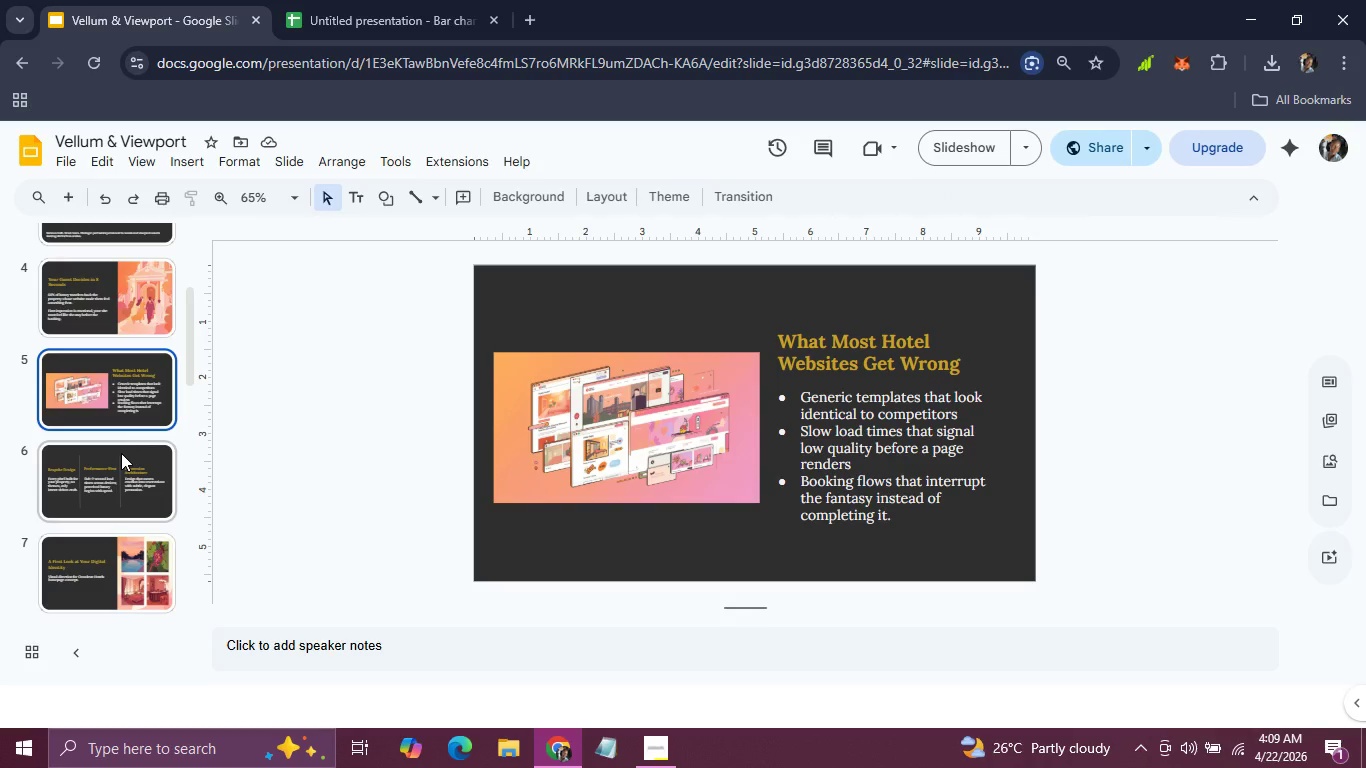 
wait(7.81)
 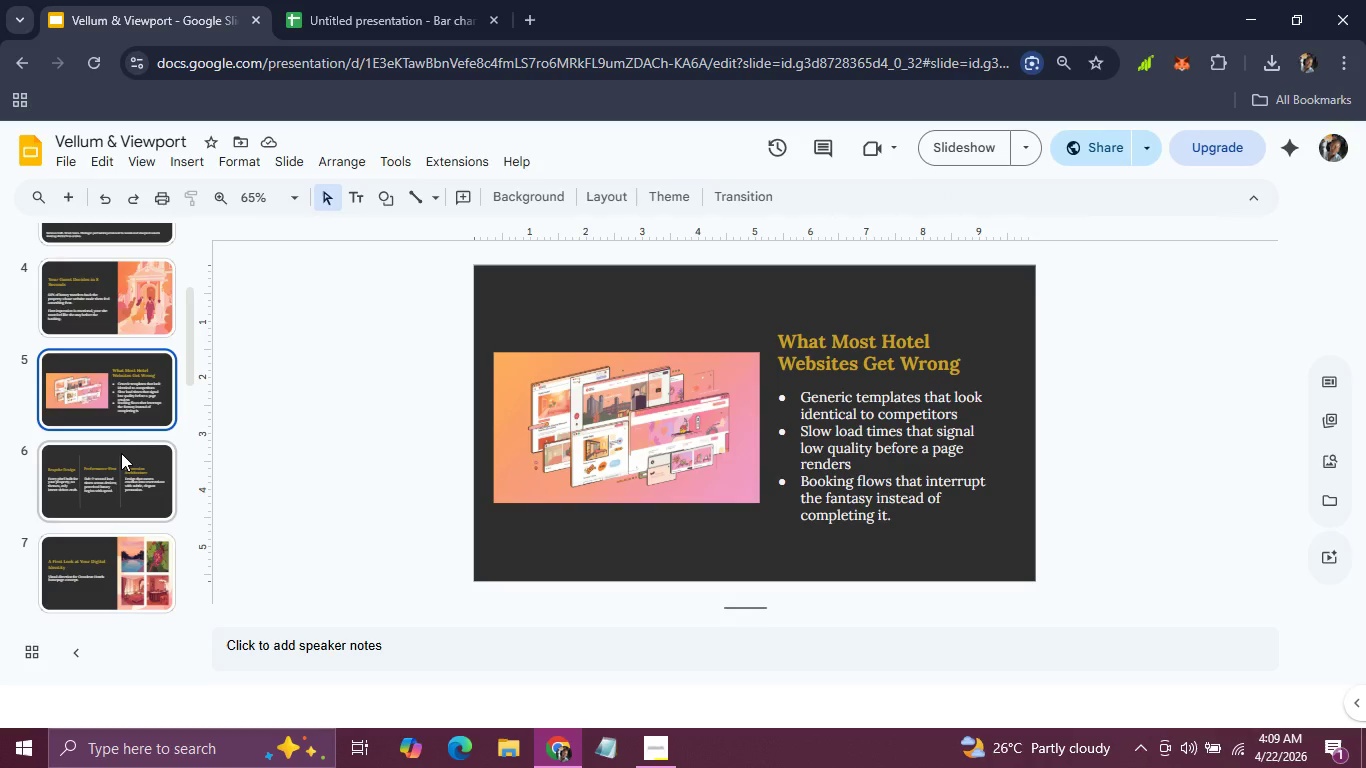 
left_click([113, 486])
 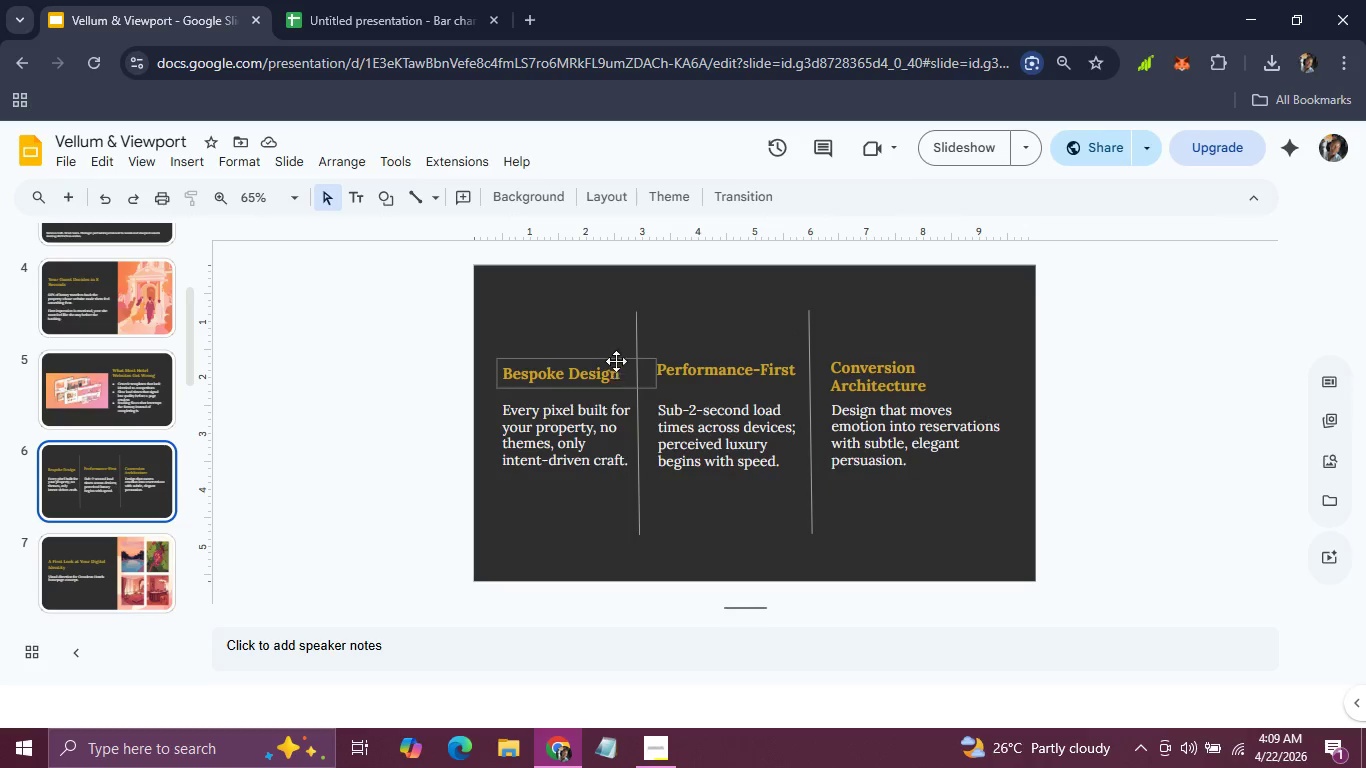 
left_click([632, 339])
 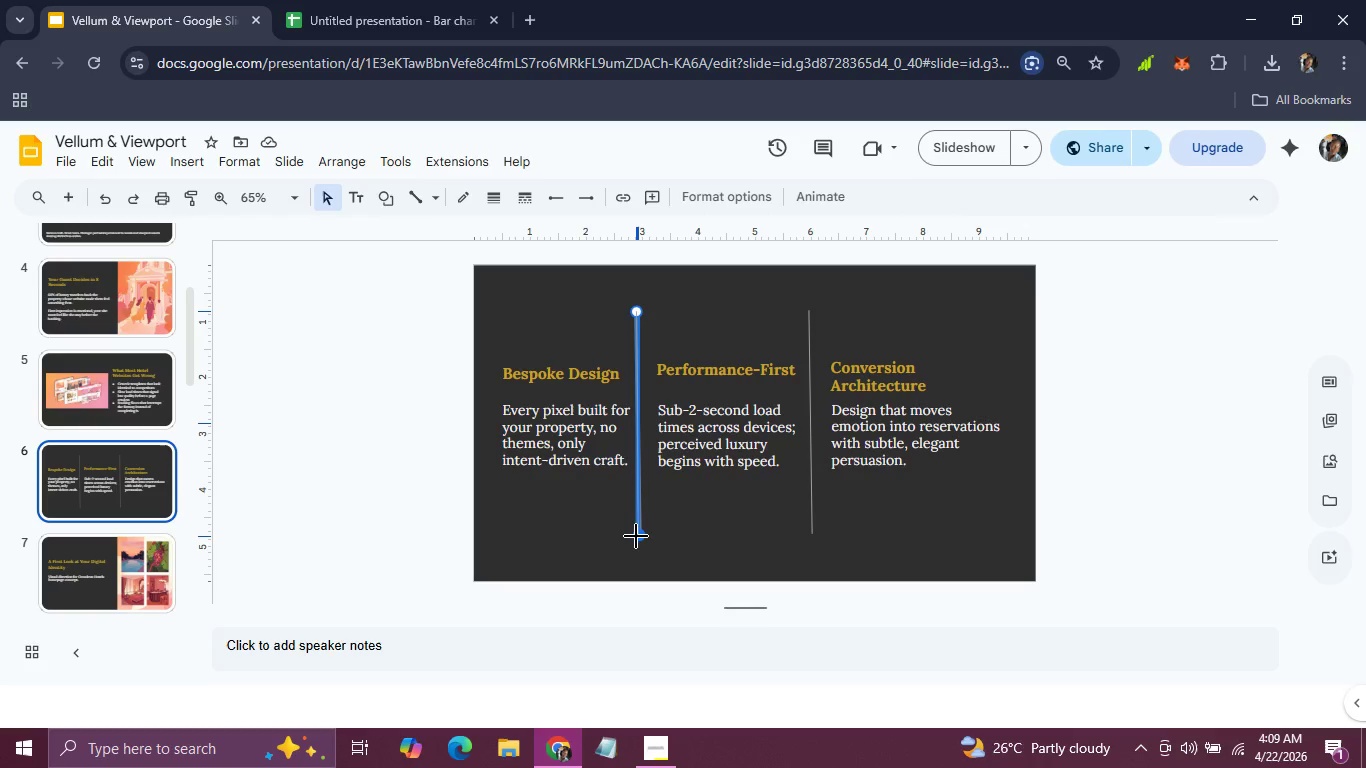 
wait(8.33)
 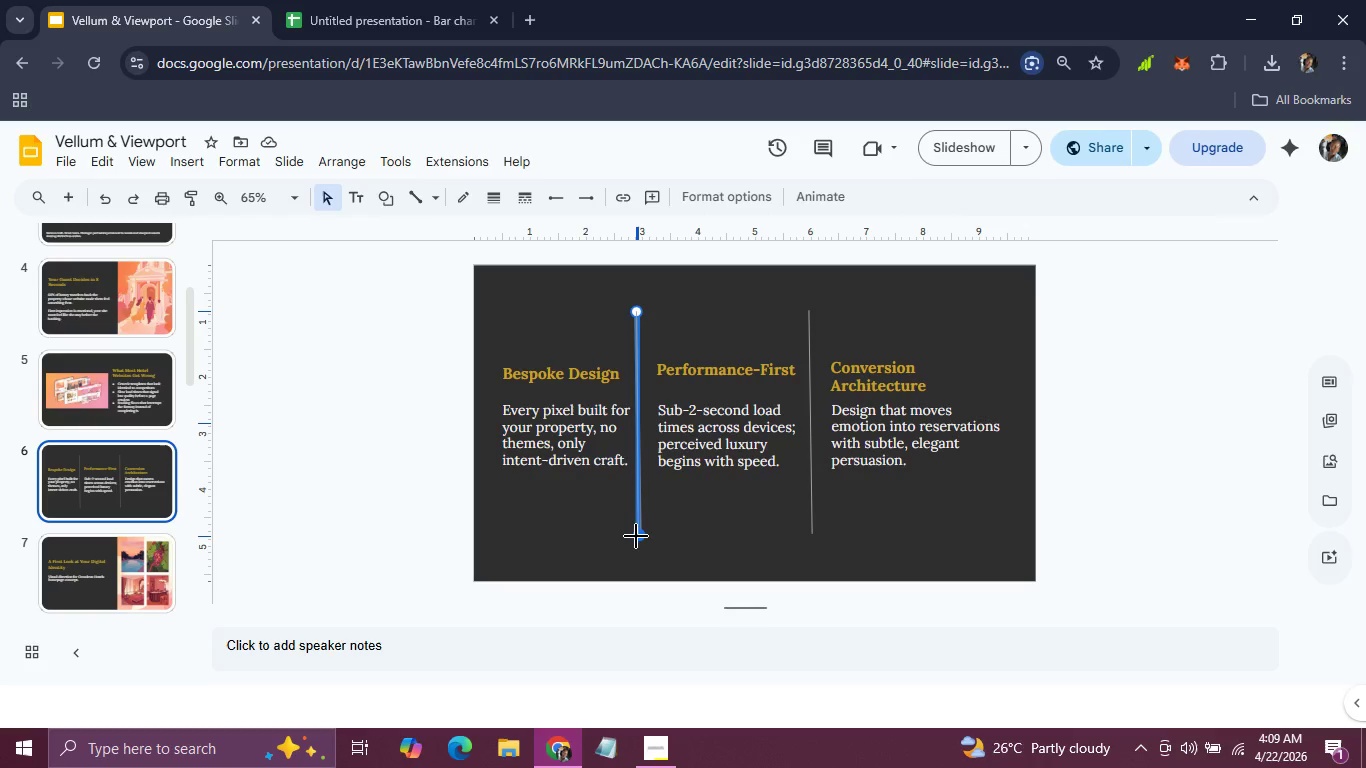 
left_click([811, 529])
 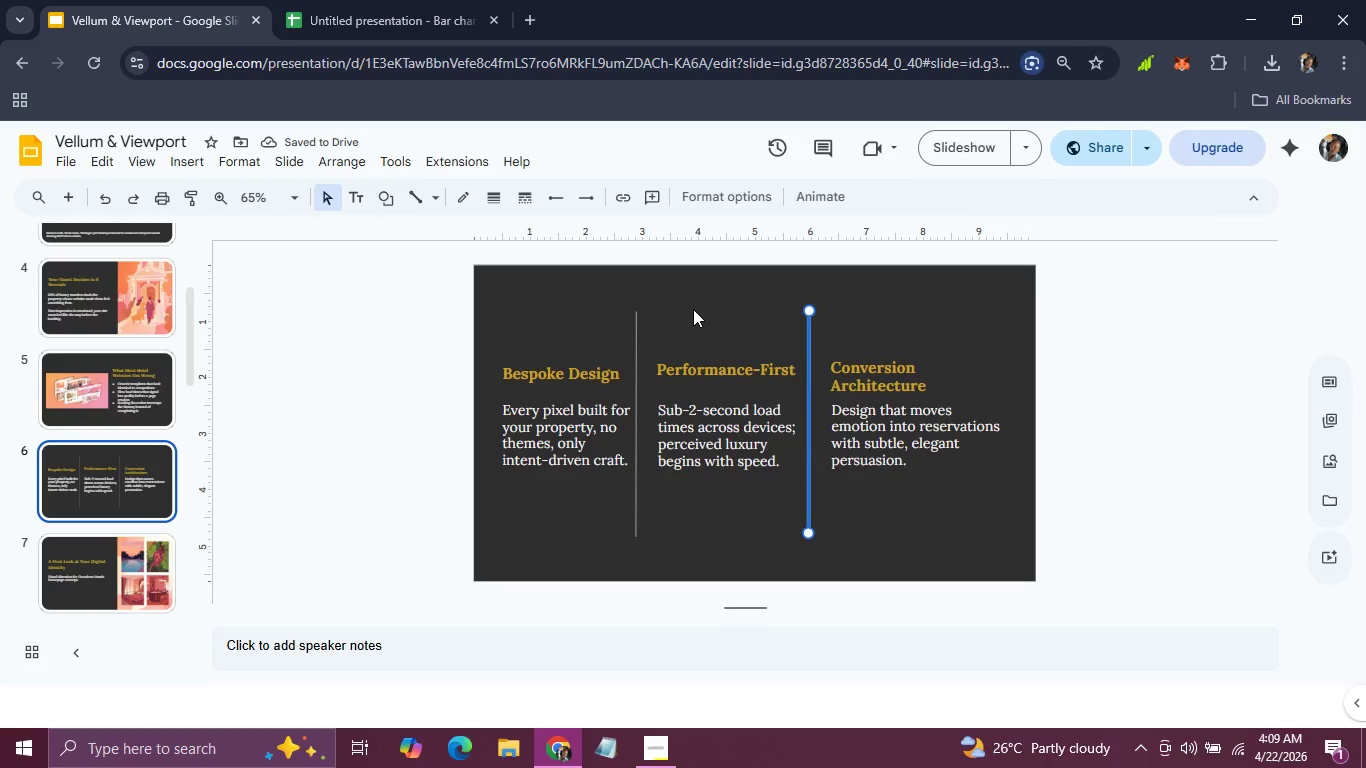 
wait(7.77)
 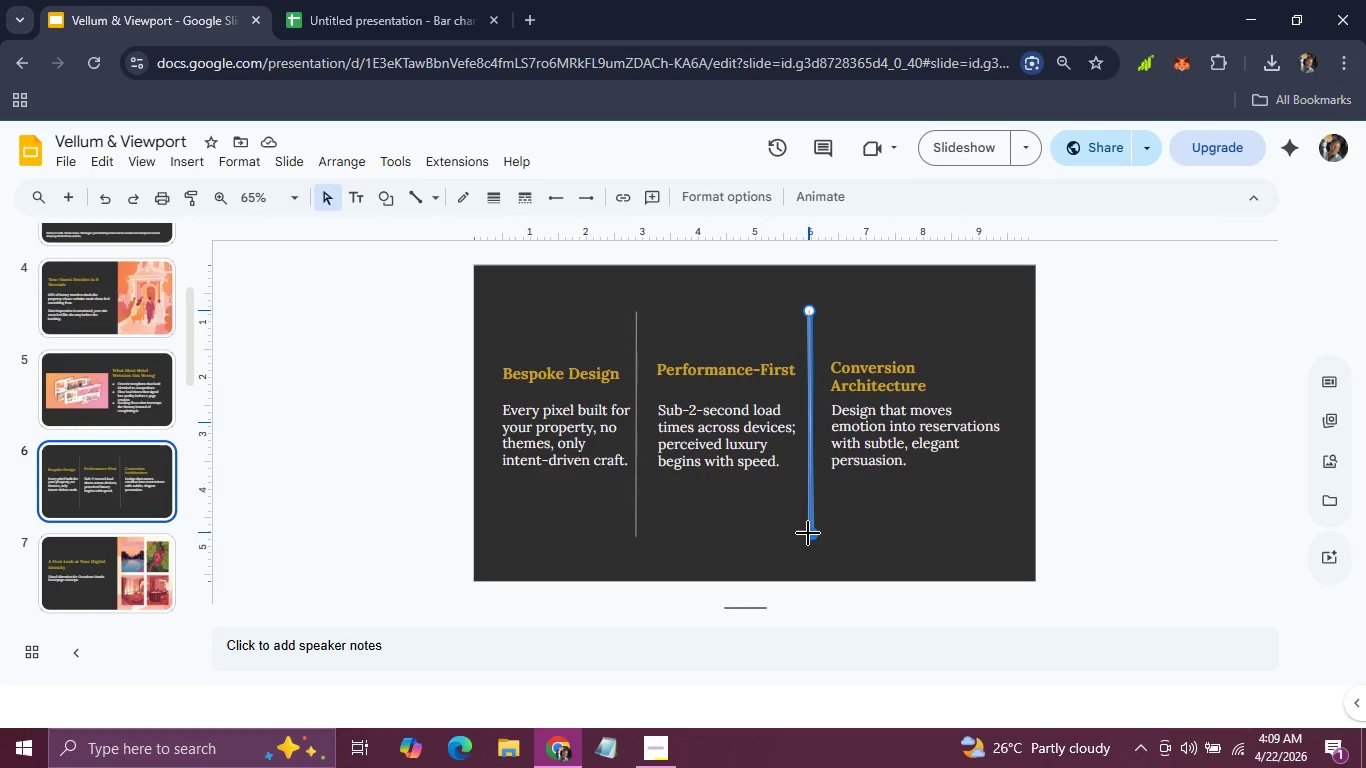 
hold_key(key=AltLeft, duration=0.52)
 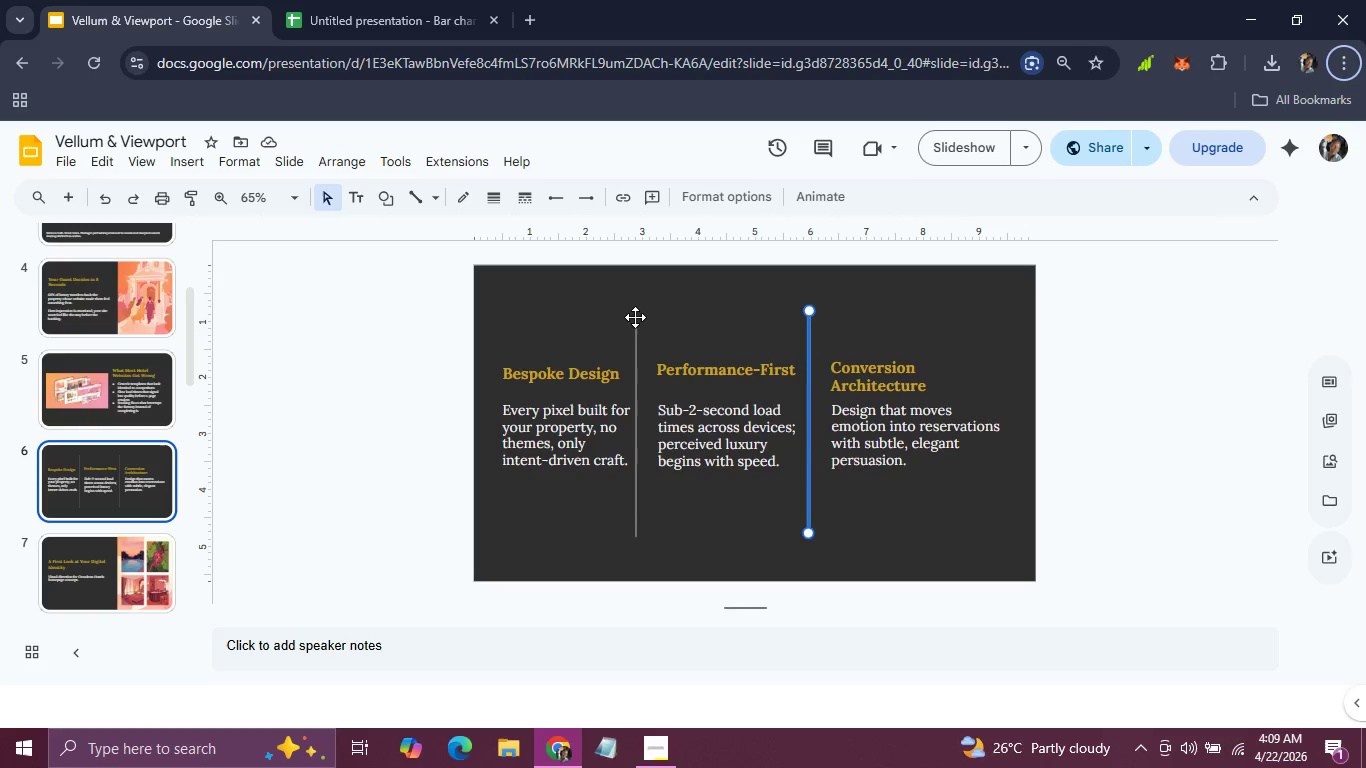 
hold_key(key=AltLeft, duration=0.48)
 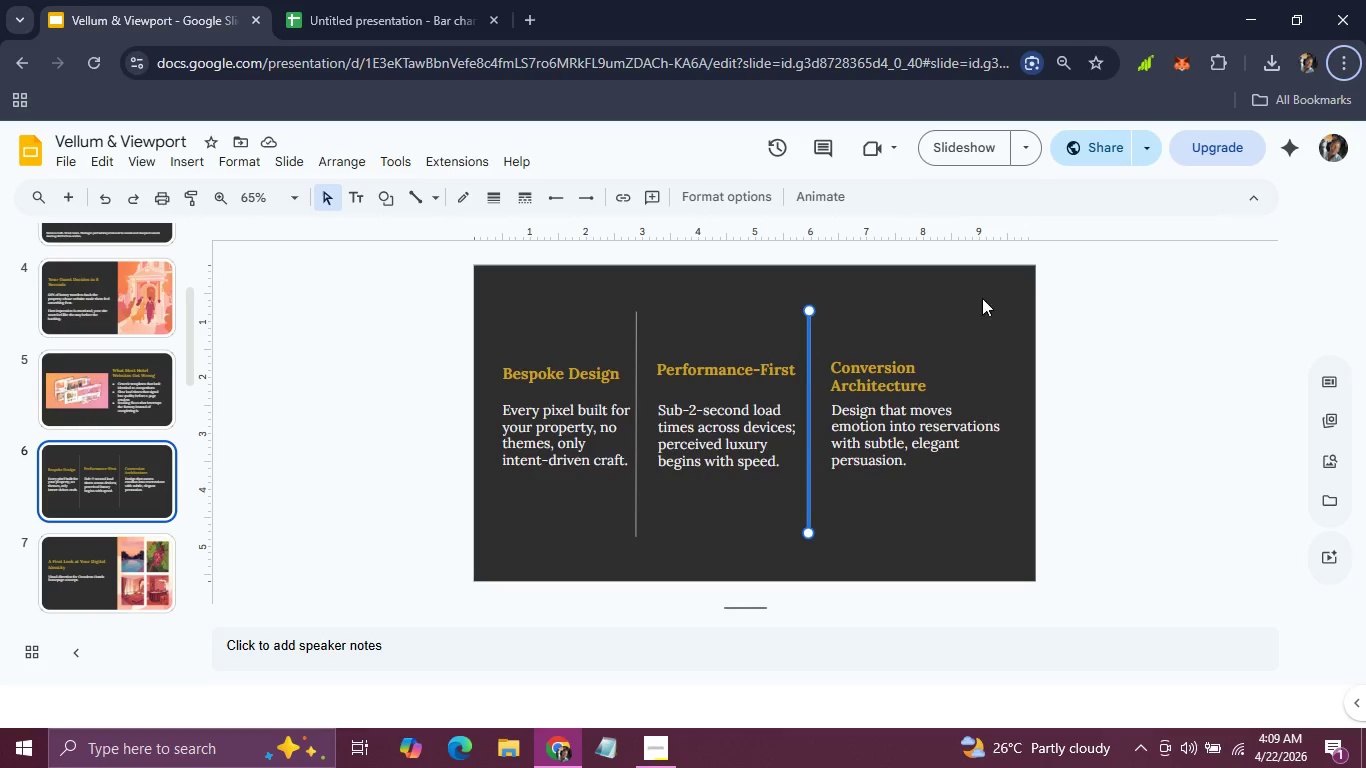 
left_click([1144, 338])
 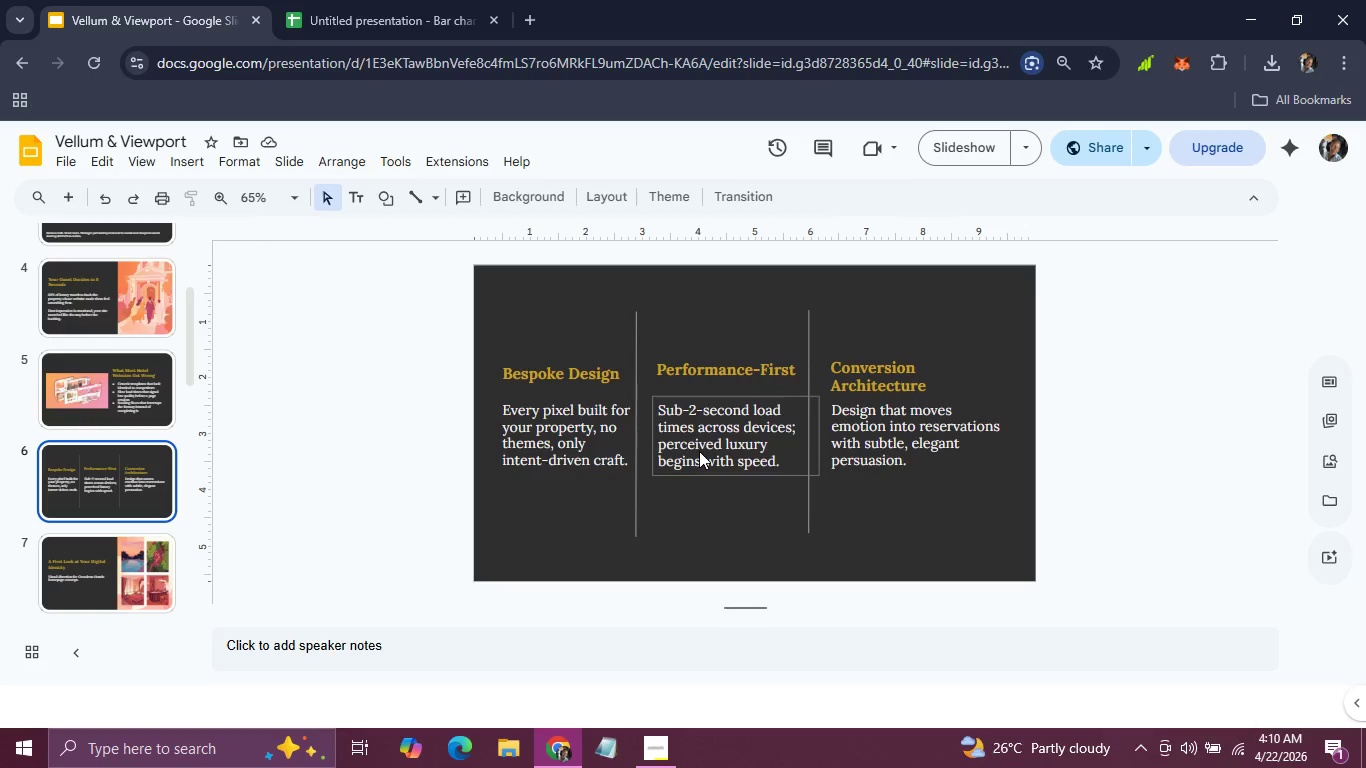 
wait(10.88)
 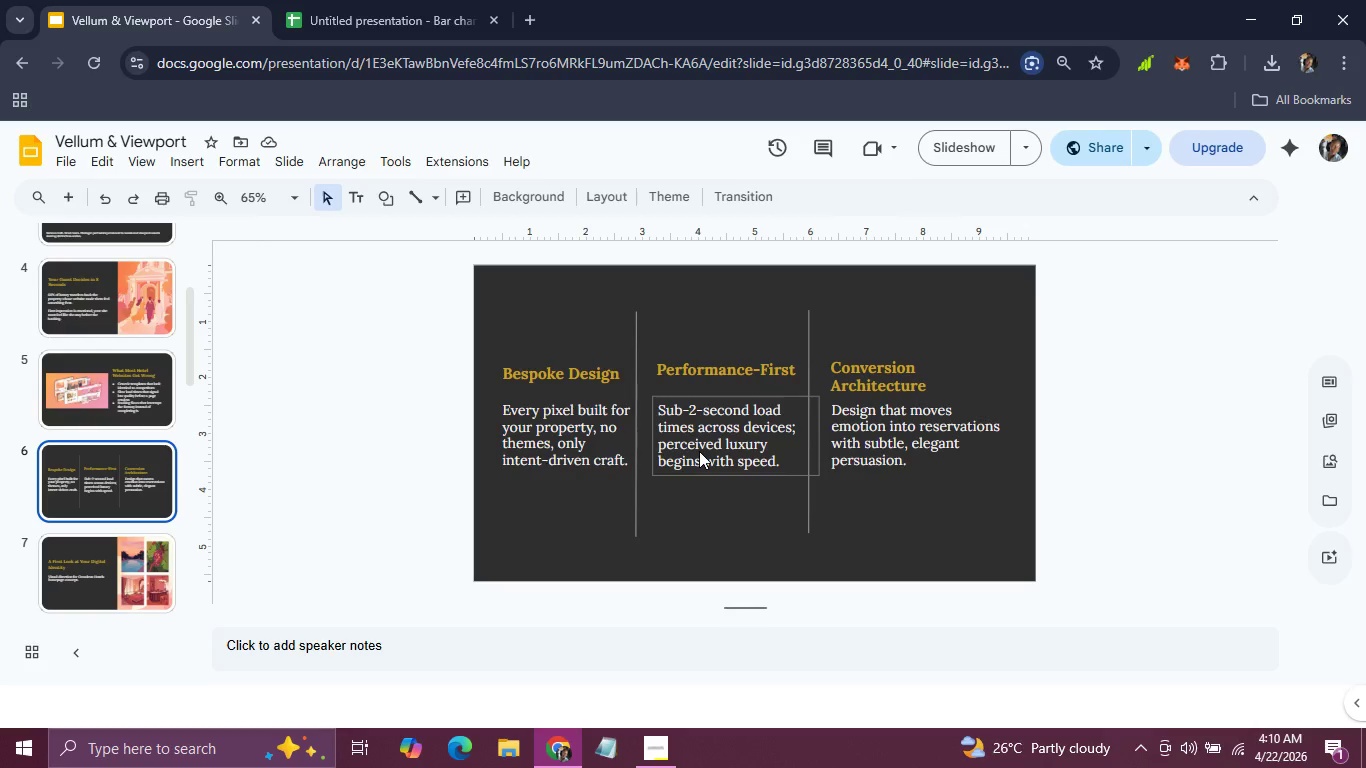 
scroll: coordinate [144, 392], scroll_direction: up, amount: 1.0
 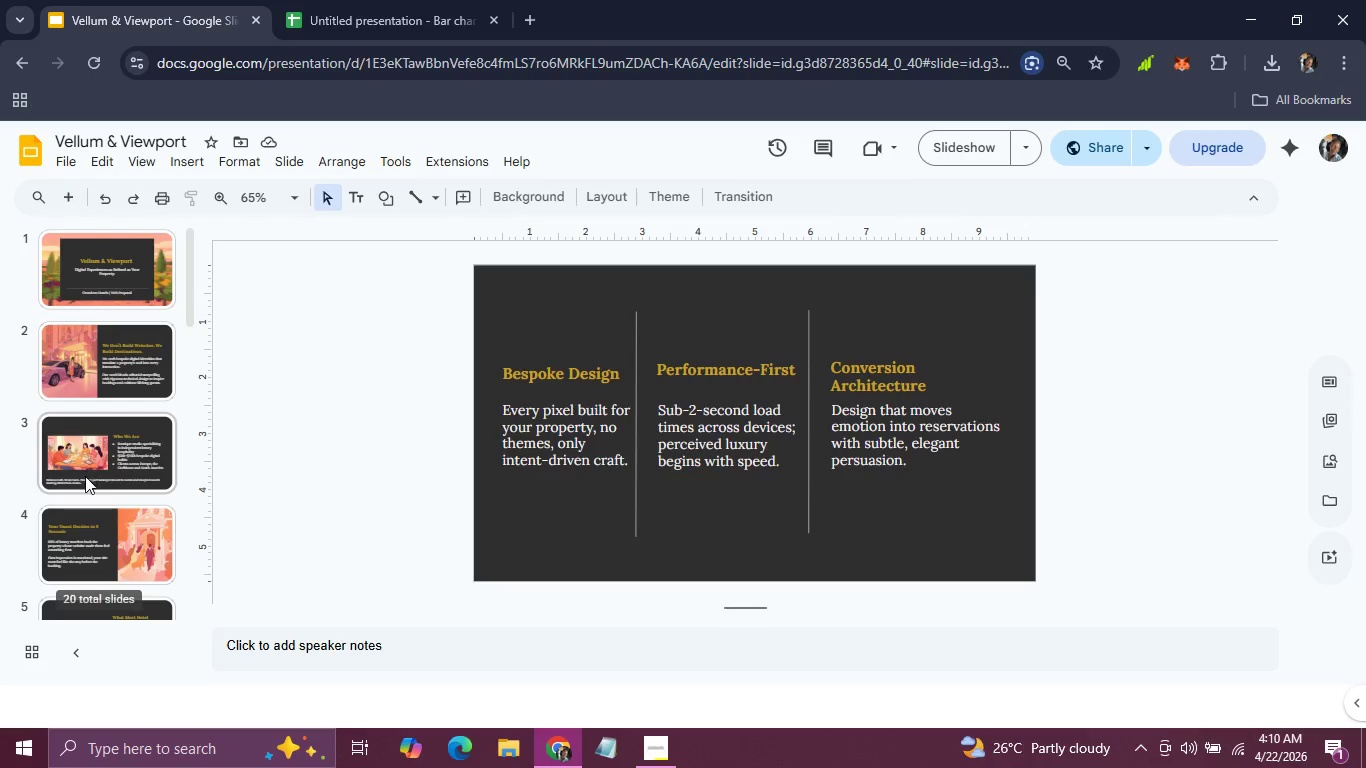 
left_click([85, 476])
 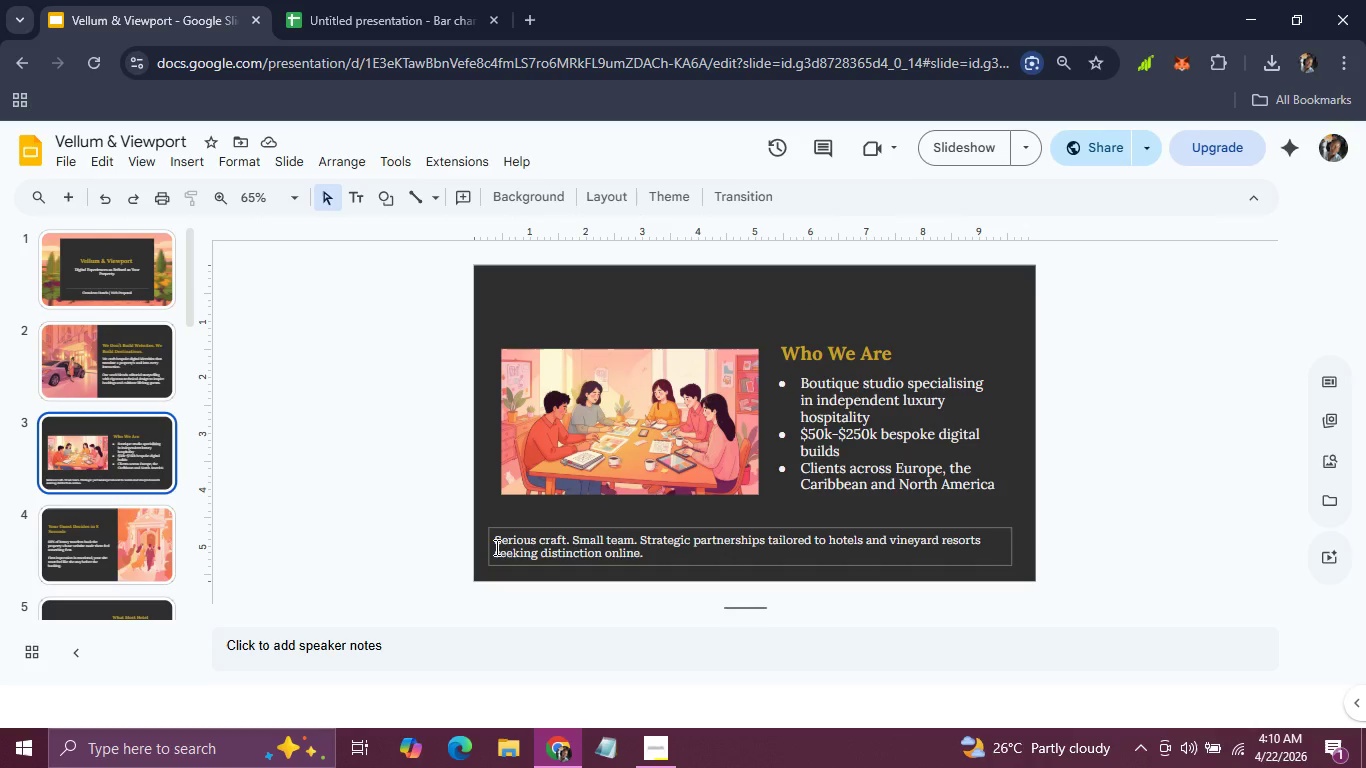 
left_click([495, 547])
 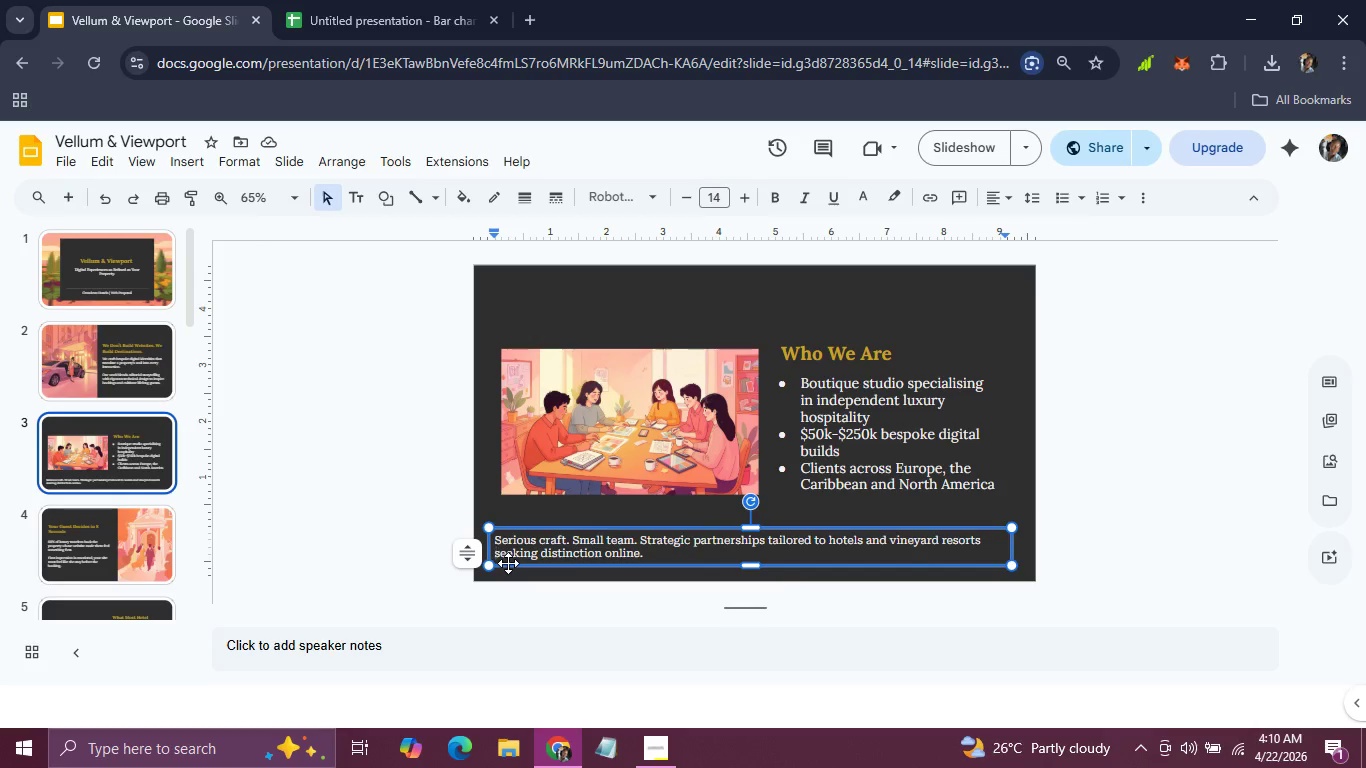 
left_click([508, 563])
 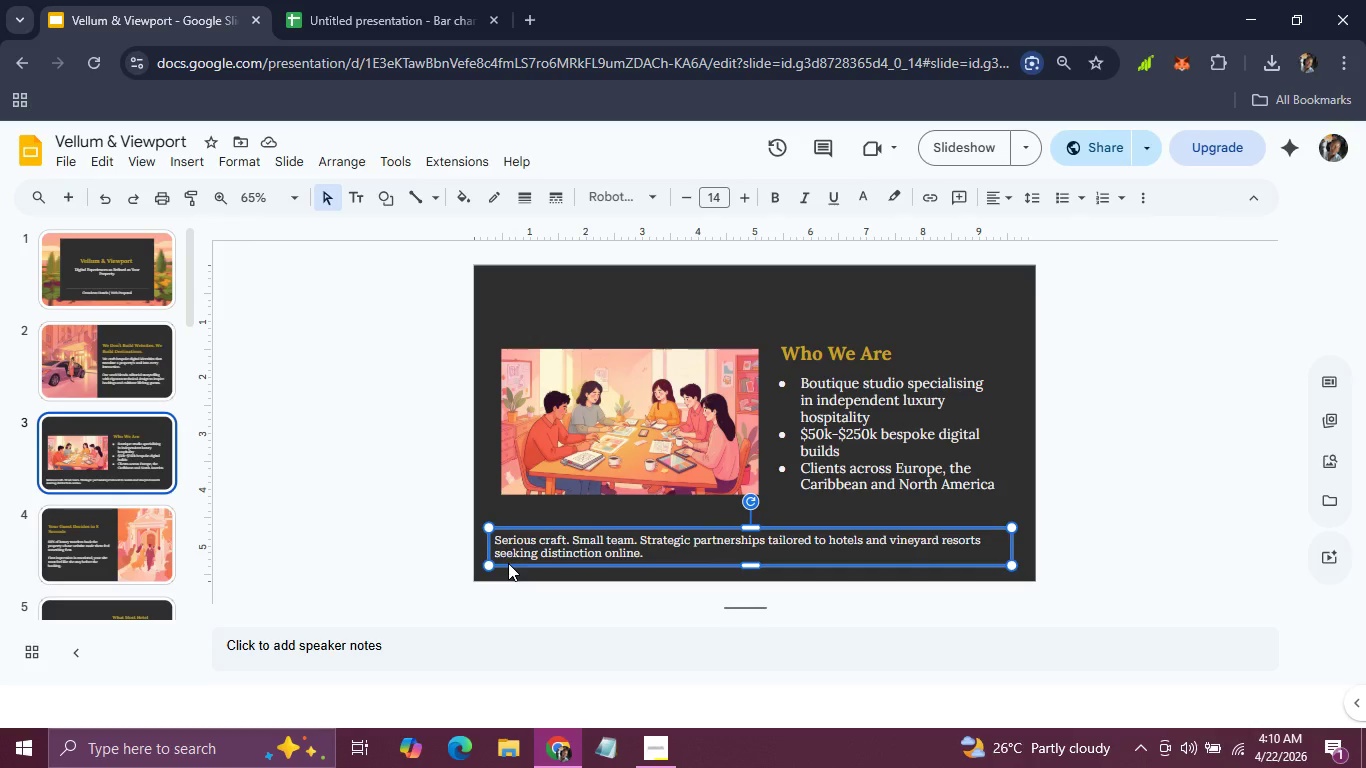 
key(Control+ControlLeft)
 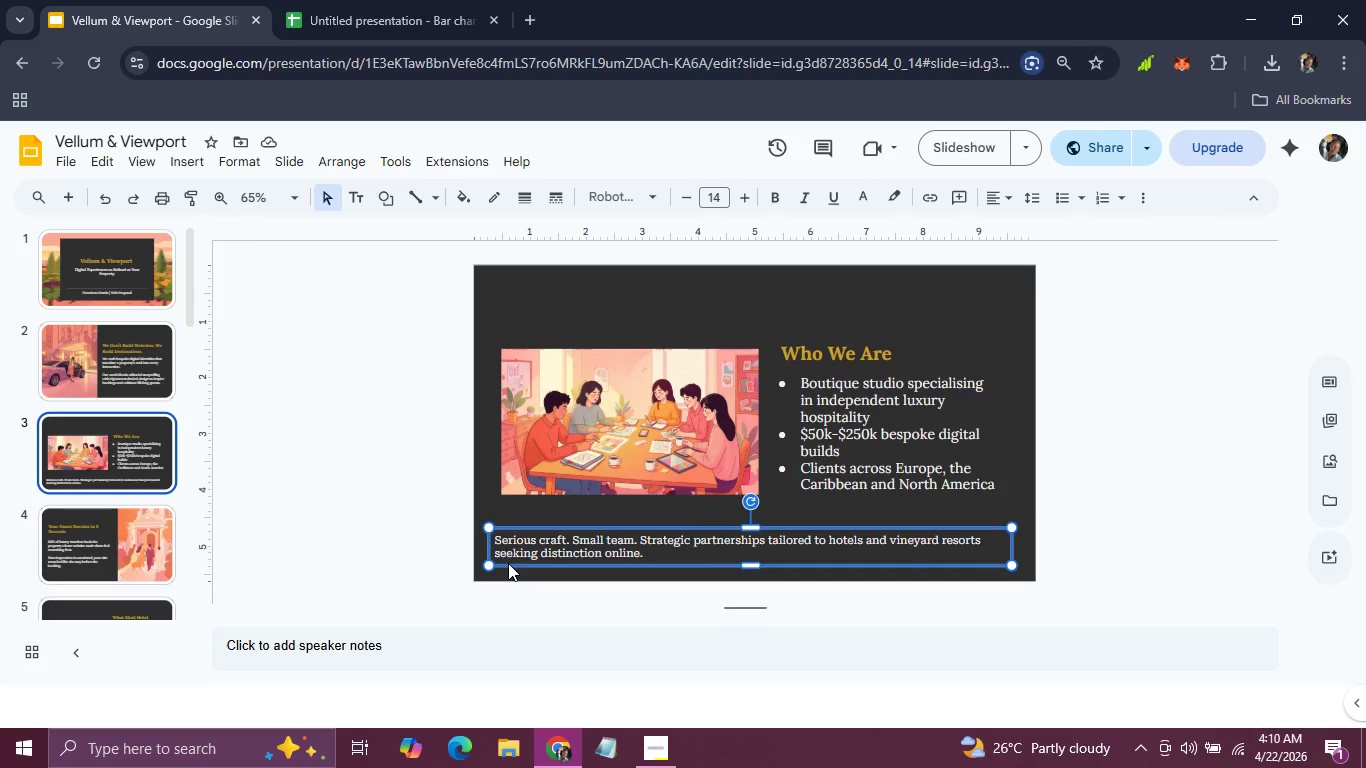 
key(Control+C)
 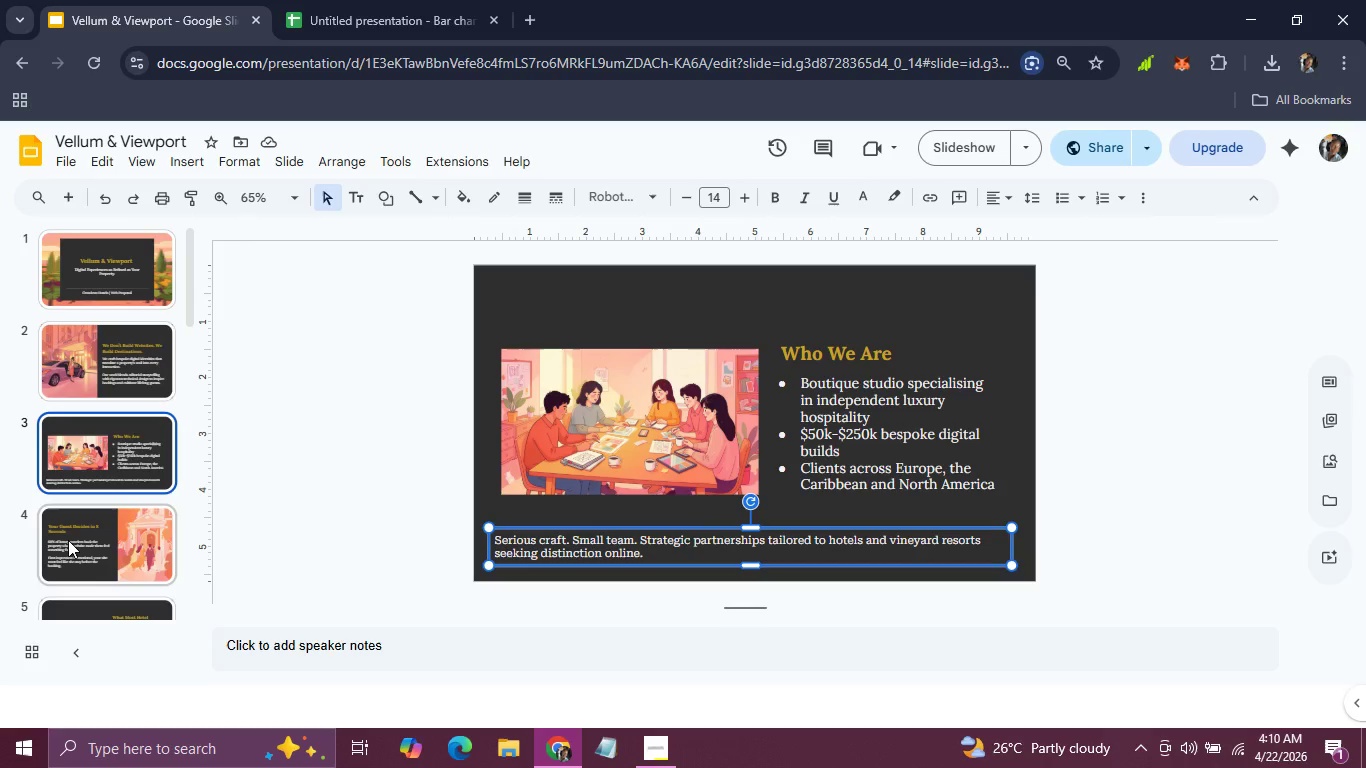 
scroll: coordinate [125, 542], scroll_direction: down, amount: 1.0
 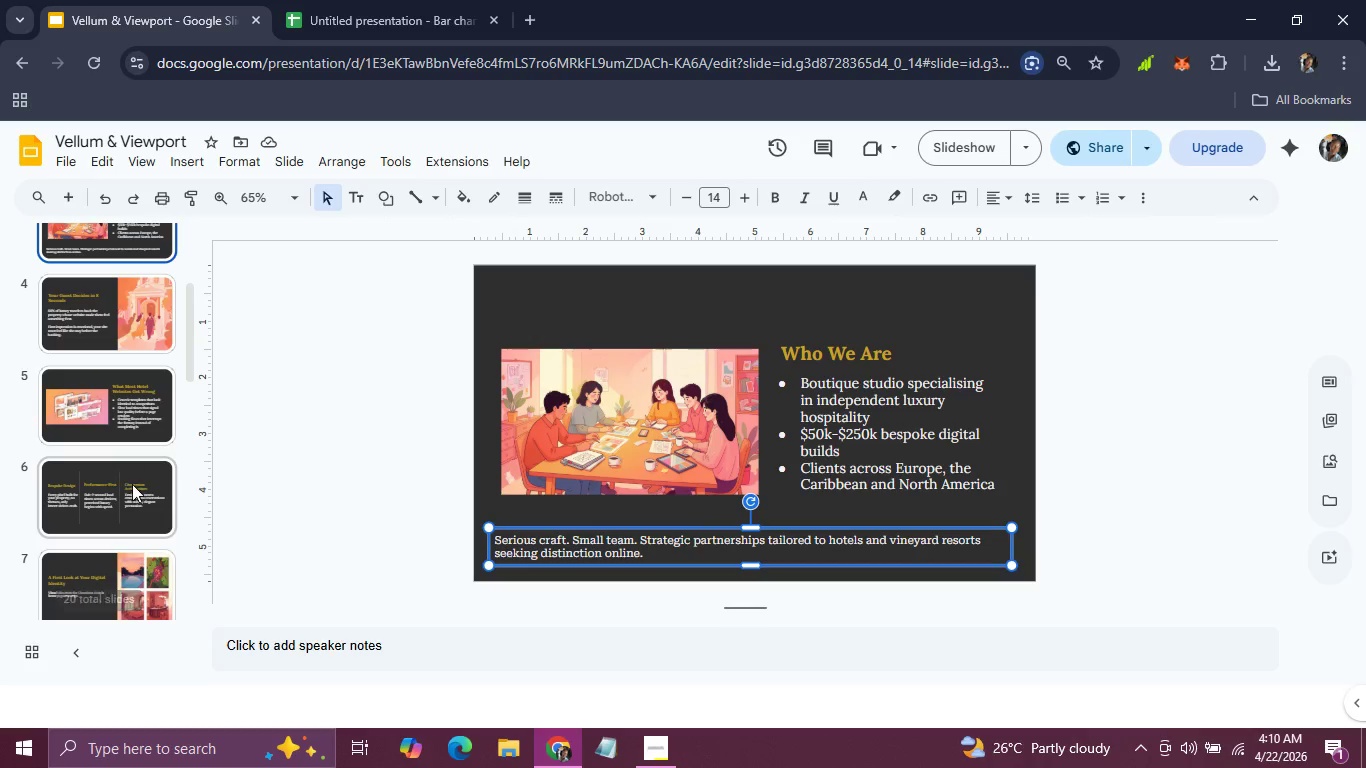 
left_click([132, 484])
 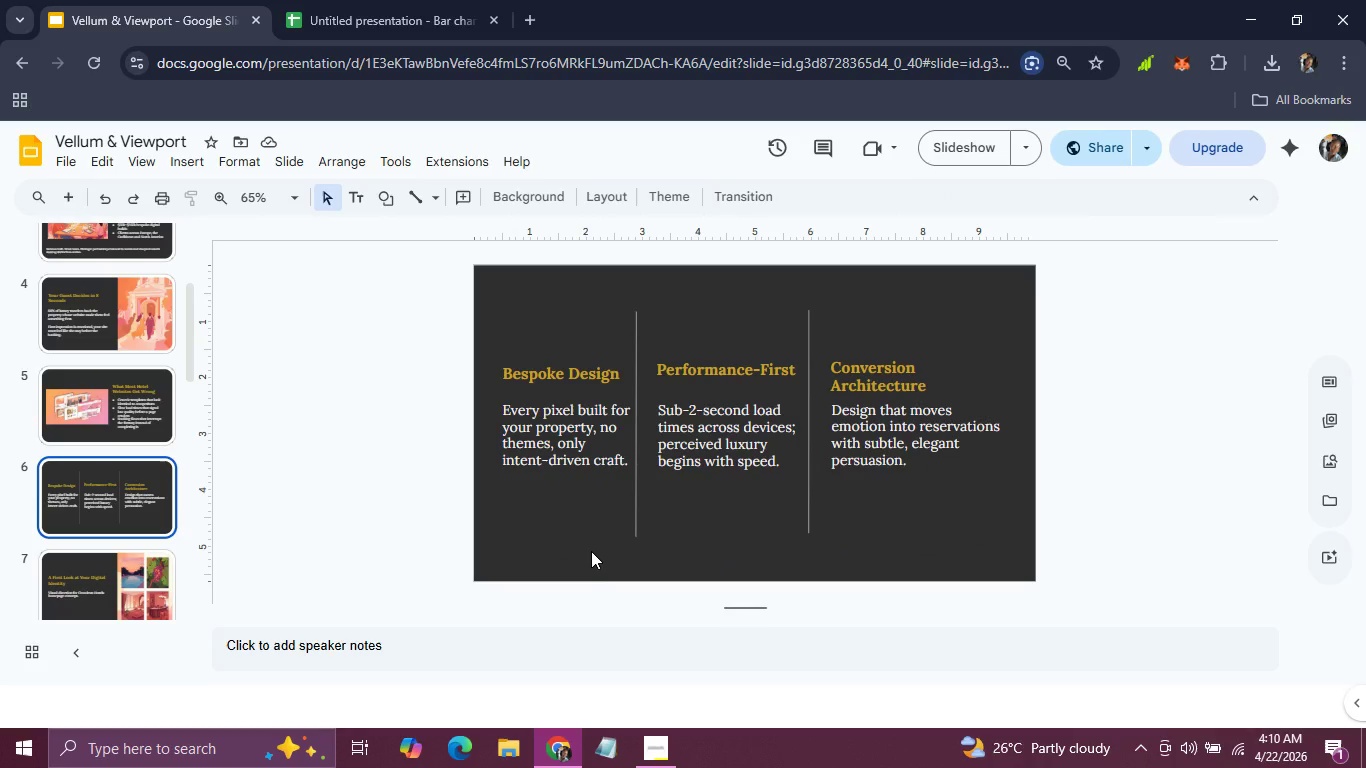 
key(Control+V)
 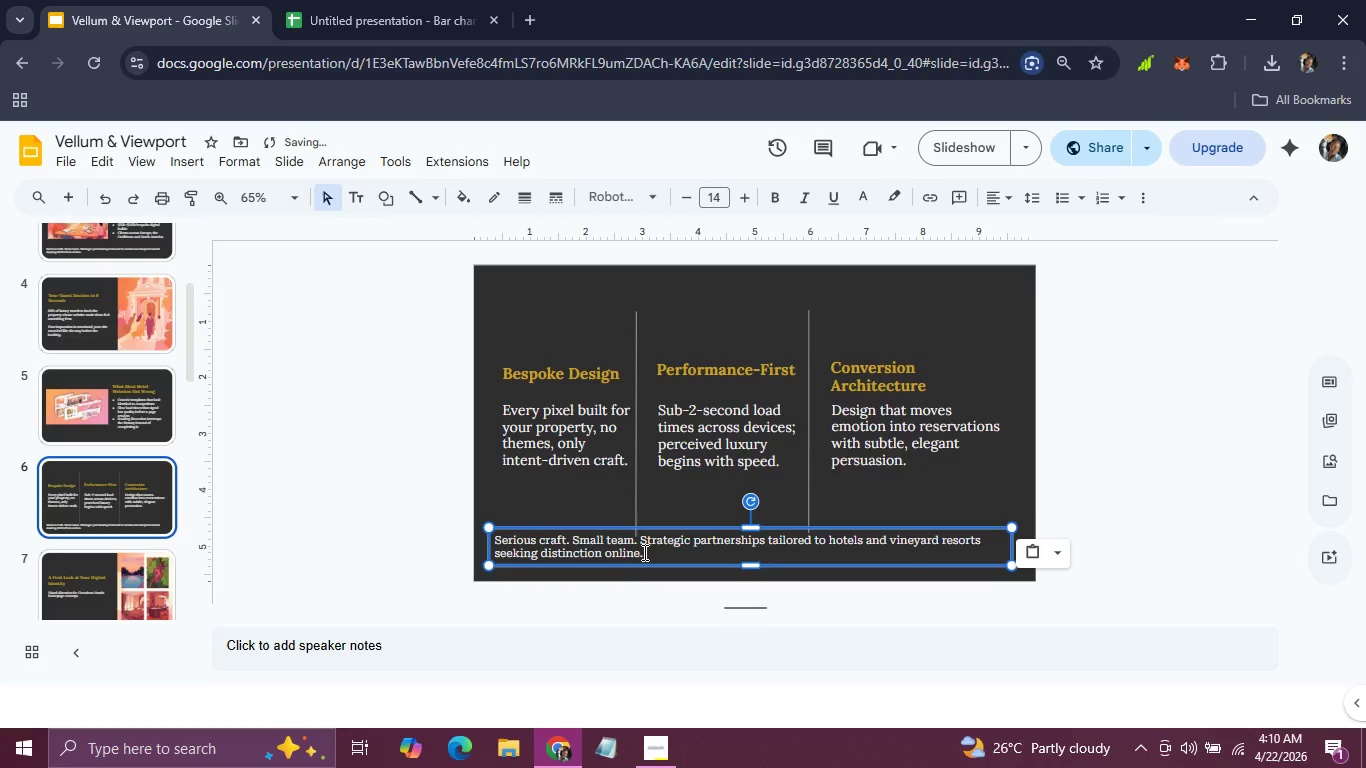 
left_click_drag(start_coordinate=[644, 552], to_coordinate=[492, 522])
 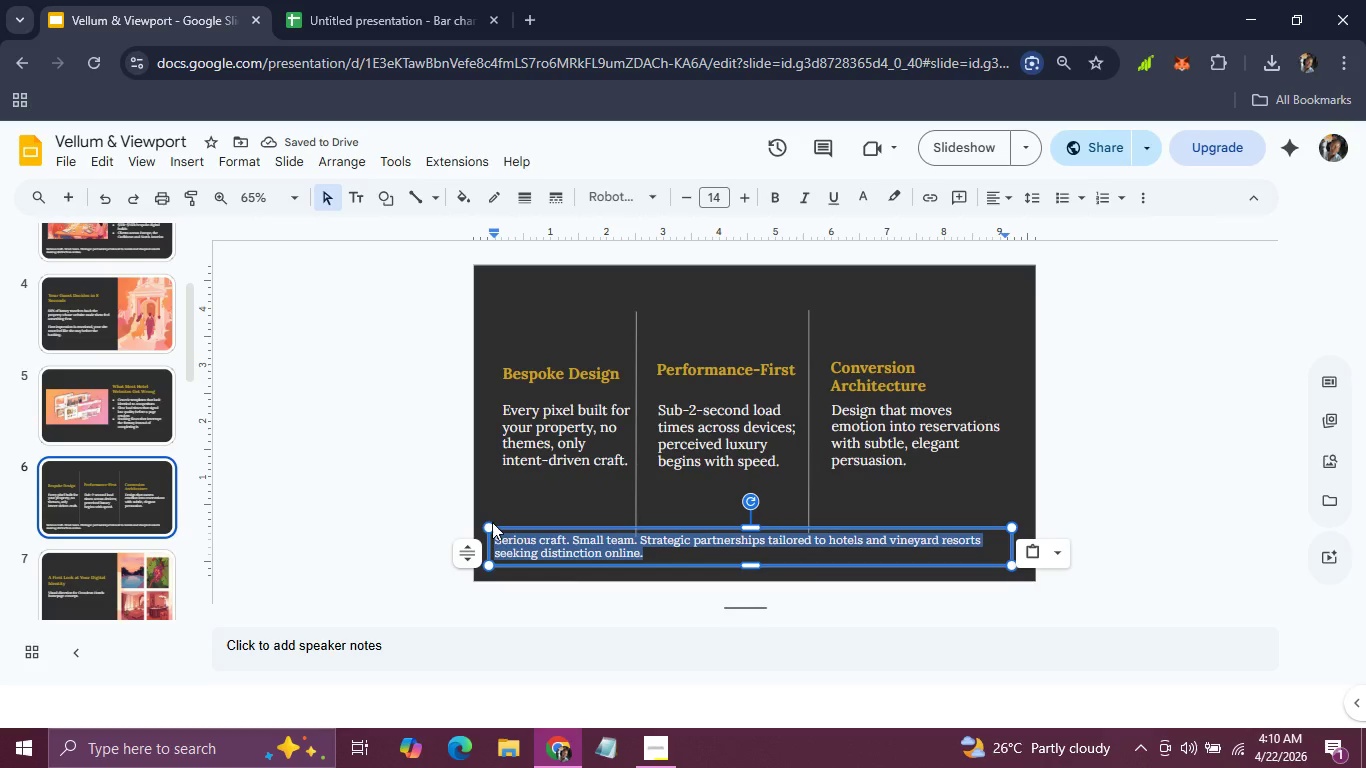 
type(R)
key(Backspace)
type(The aVellum)
key(Backspace)
type(Vellun $)
key(Backspace)
type(& )
 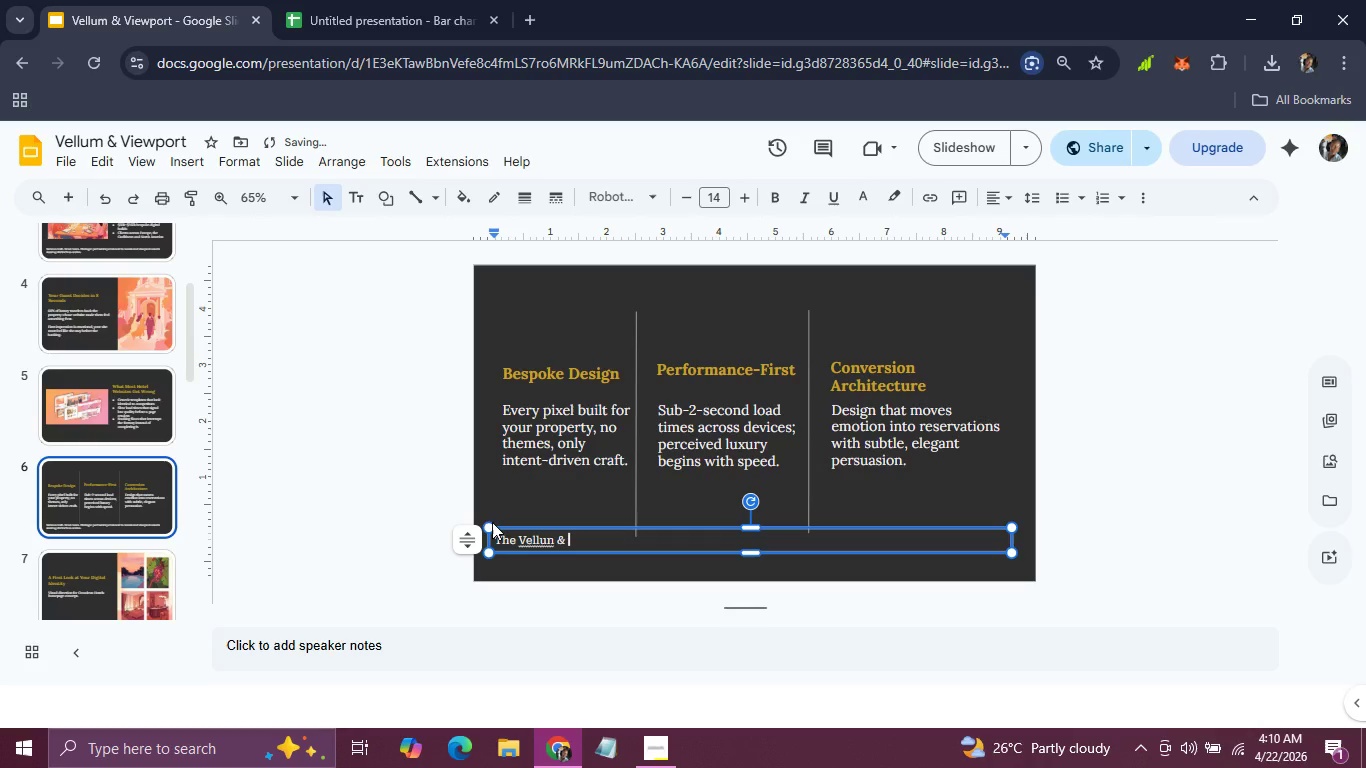 
key(ArrowLeft)
 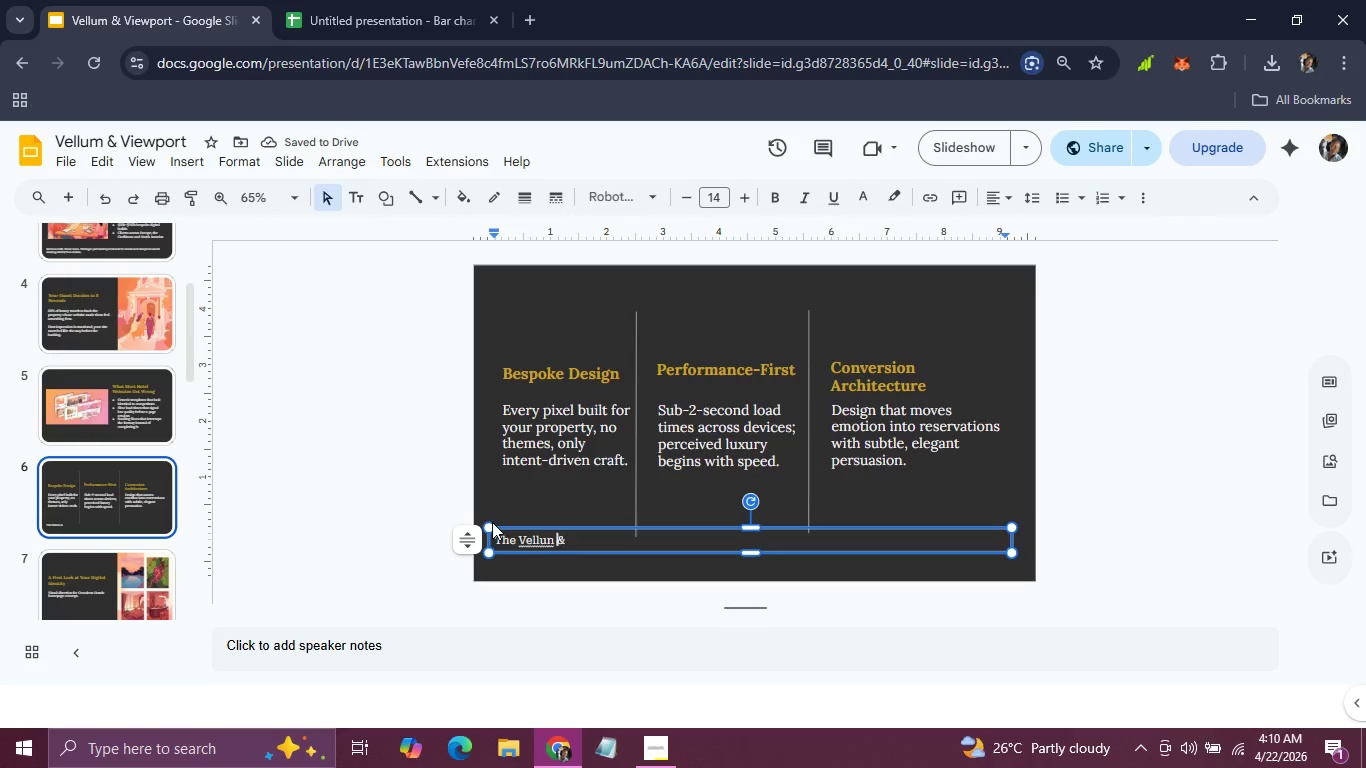 
key(ArrowLeft)
 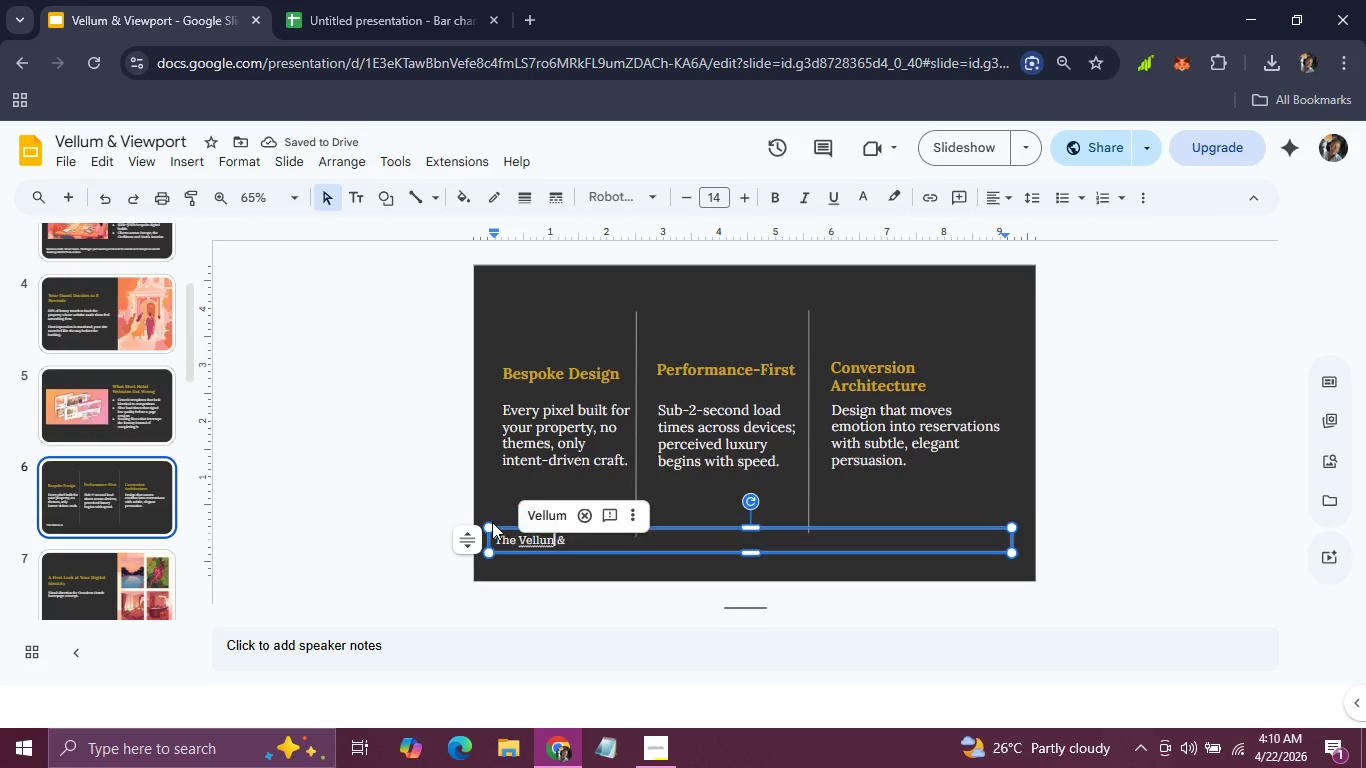 
key(ArrowLeft)
 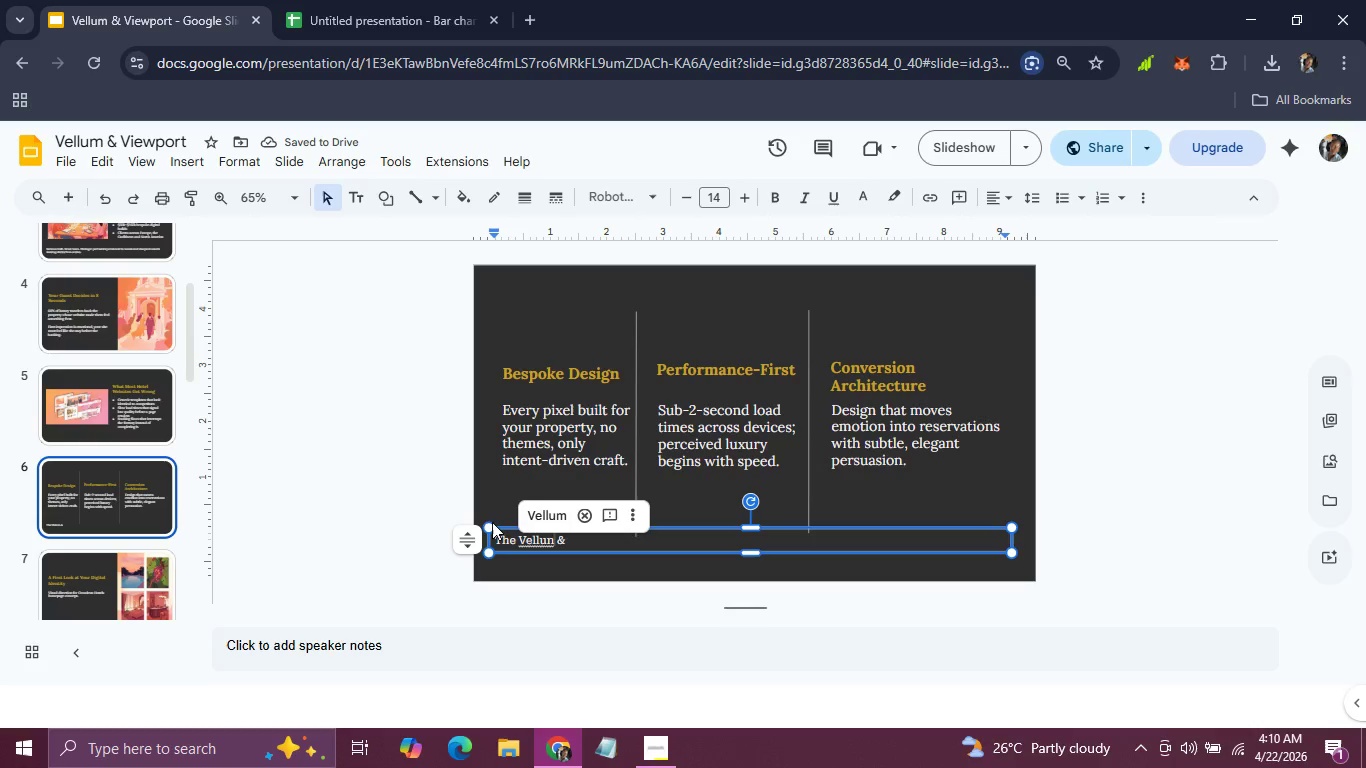 
key(Backspace)
 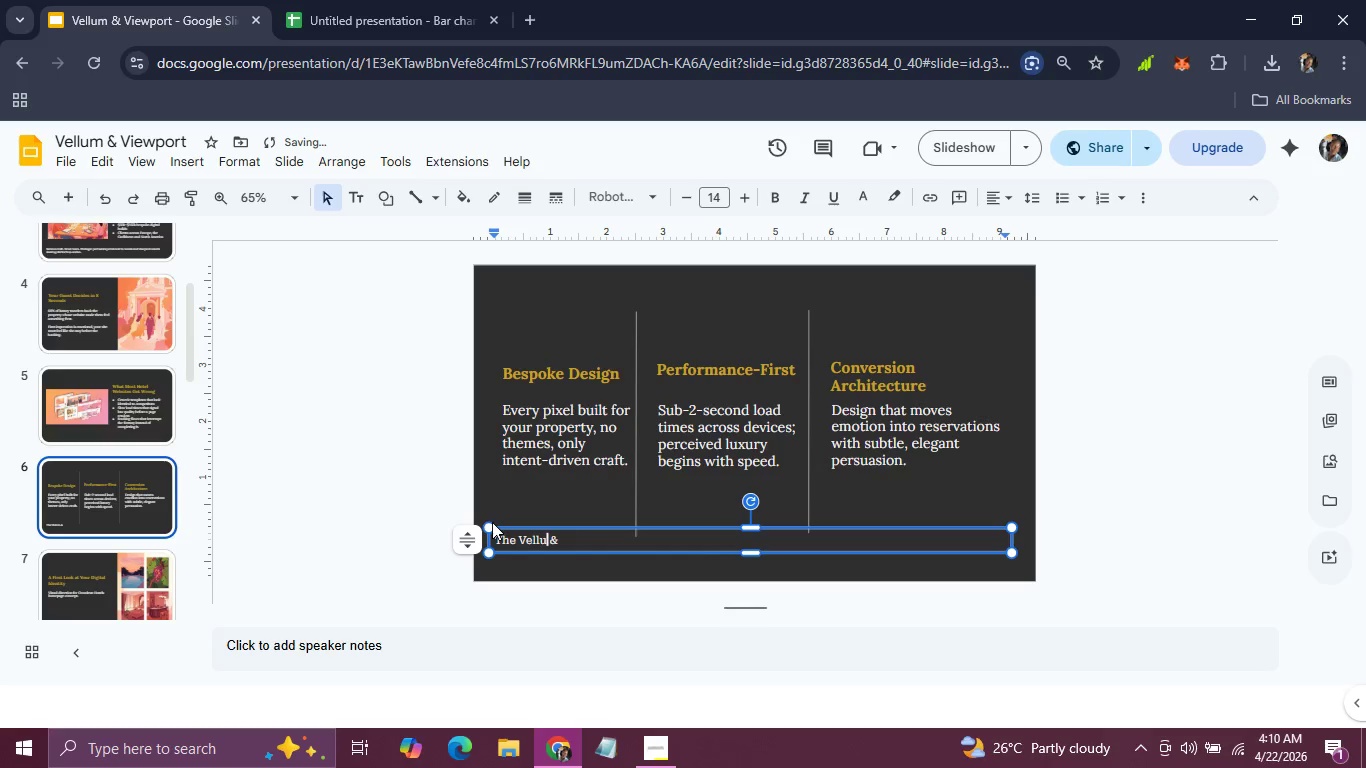 
key(M)
 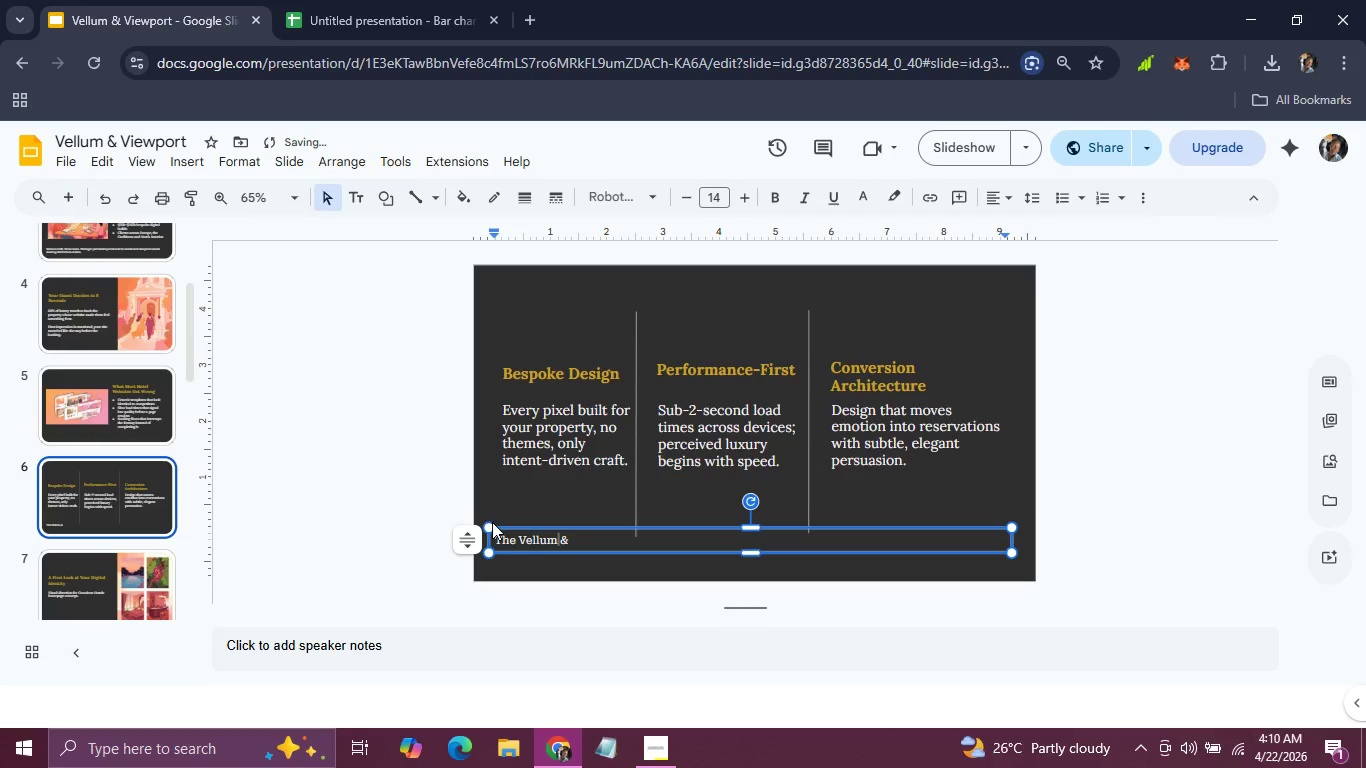 
key(ArrowRight)
 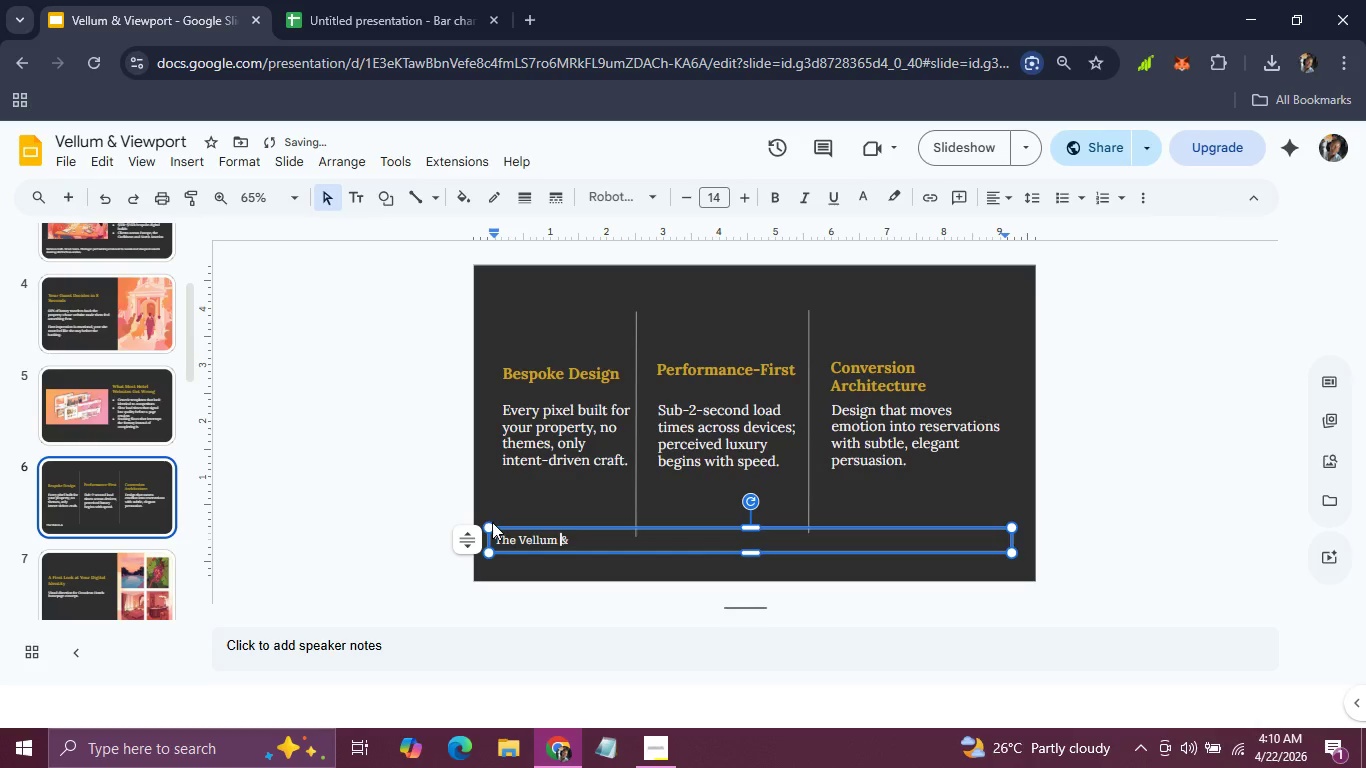 
key(ArrowRight)
 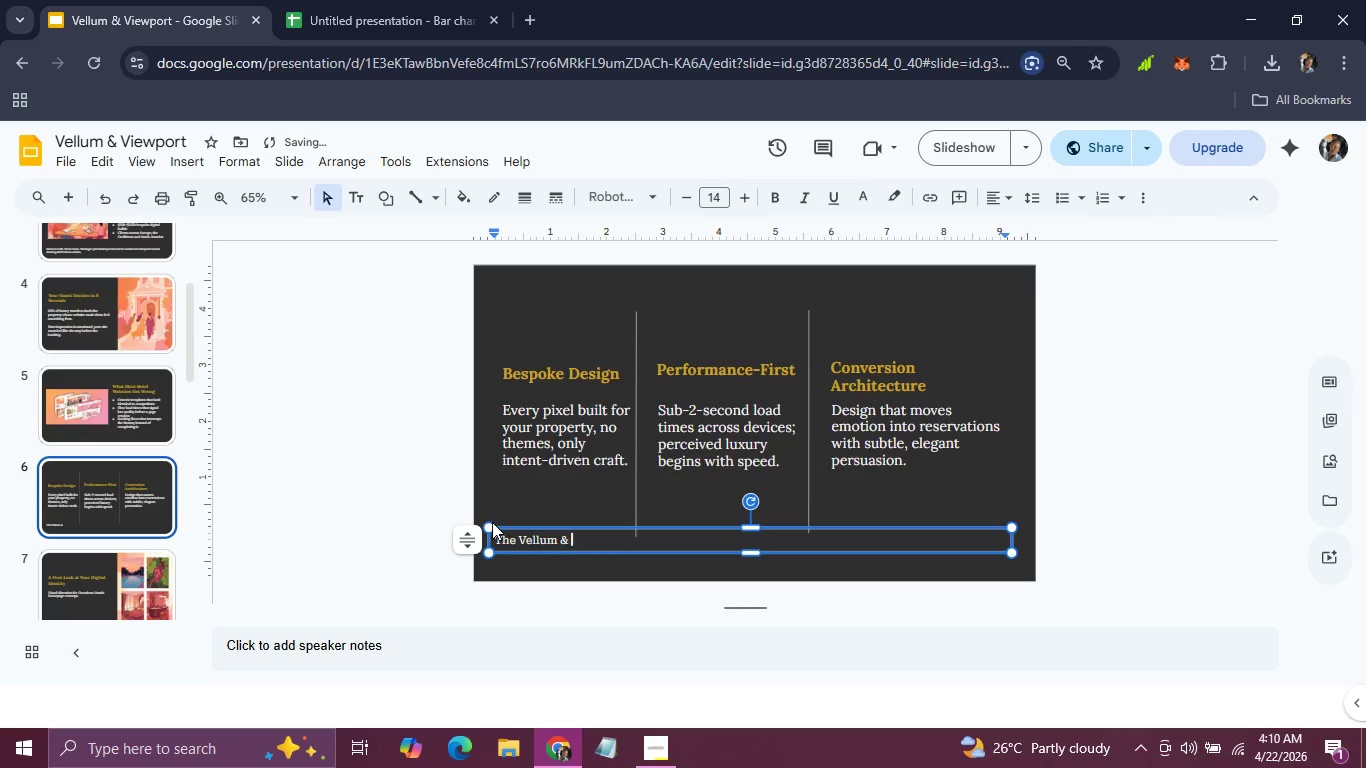 
key(ArrowRight)
 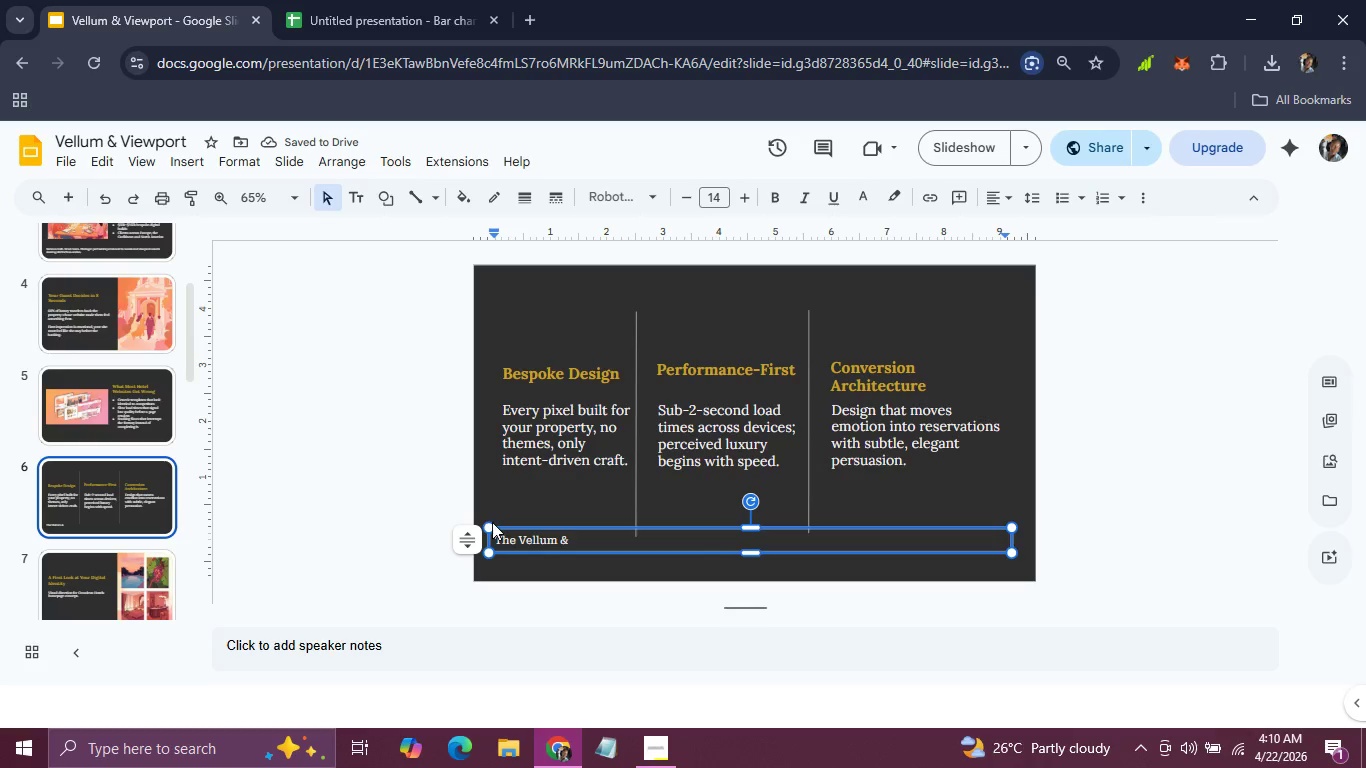 
type(B)
key(Backspace)
type(Viewport f)
key(Backspace)
type(difference pairs editorial craft with measurable outcomes.)
 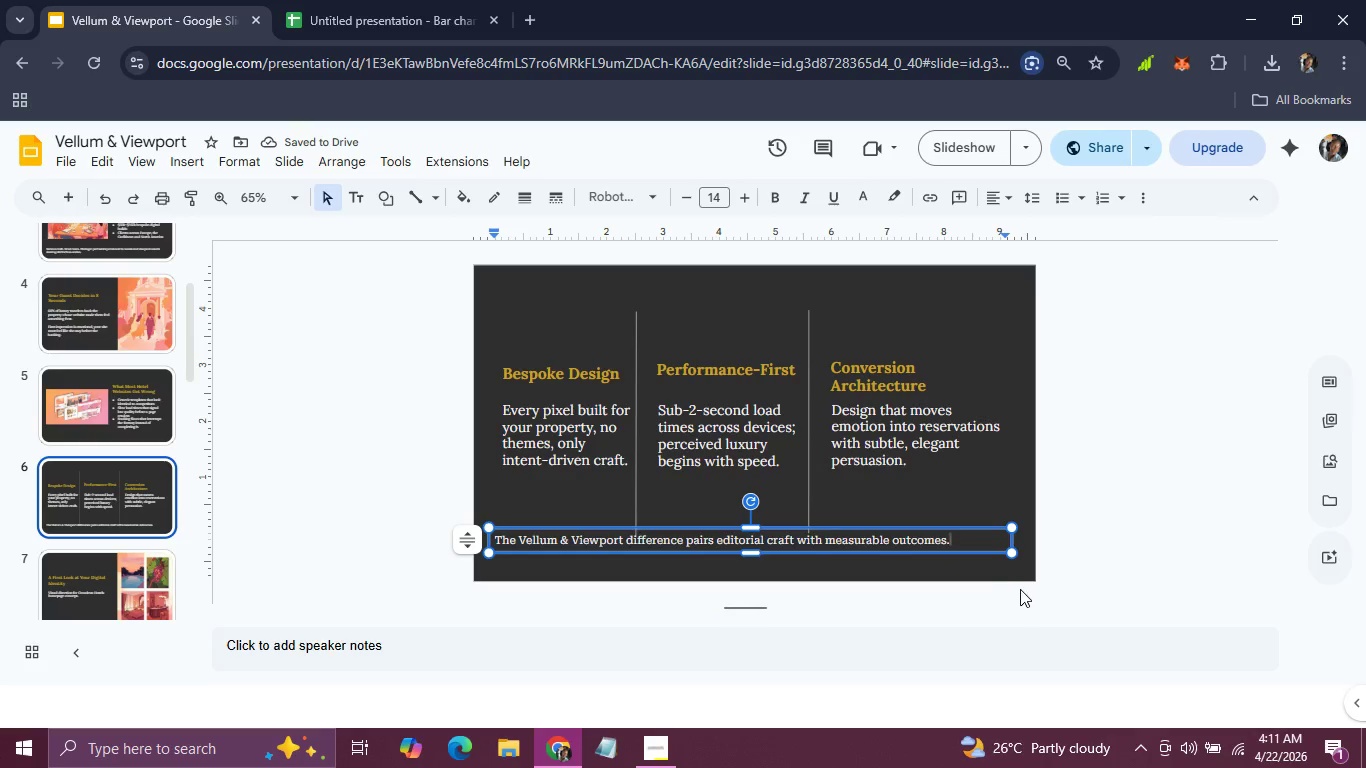 
left_click_drag(start_coordinate=[1012, 534], to_coordinate=[958, 532])
 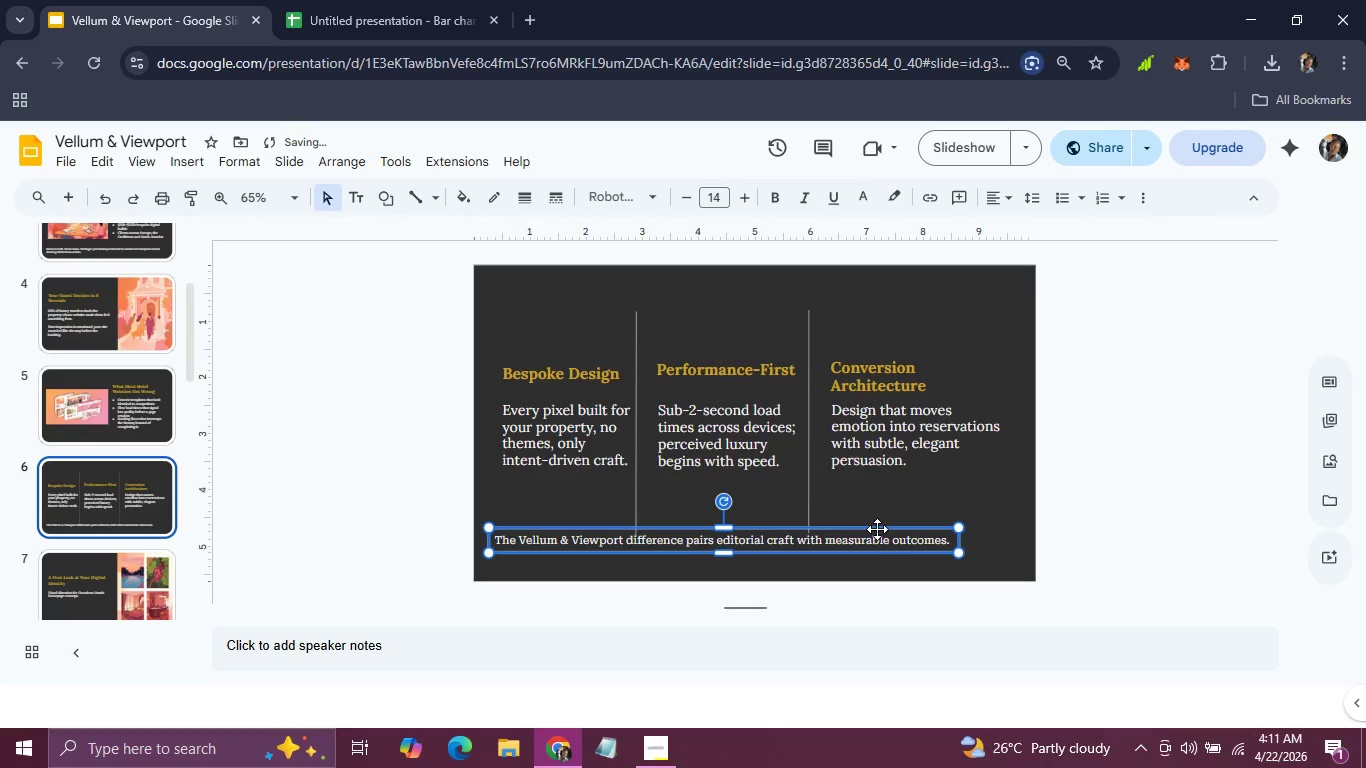 
left_click([877, 529])
 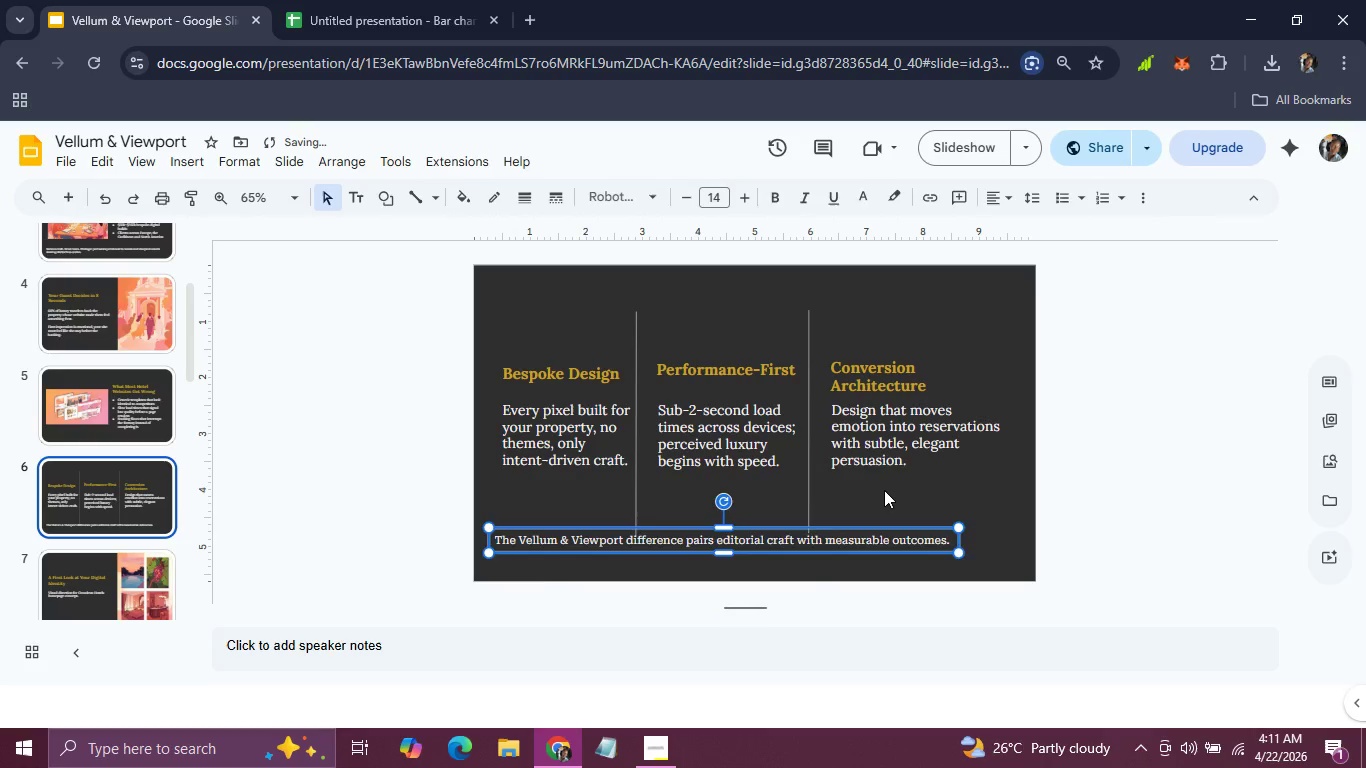 
left_click([884, 490])
 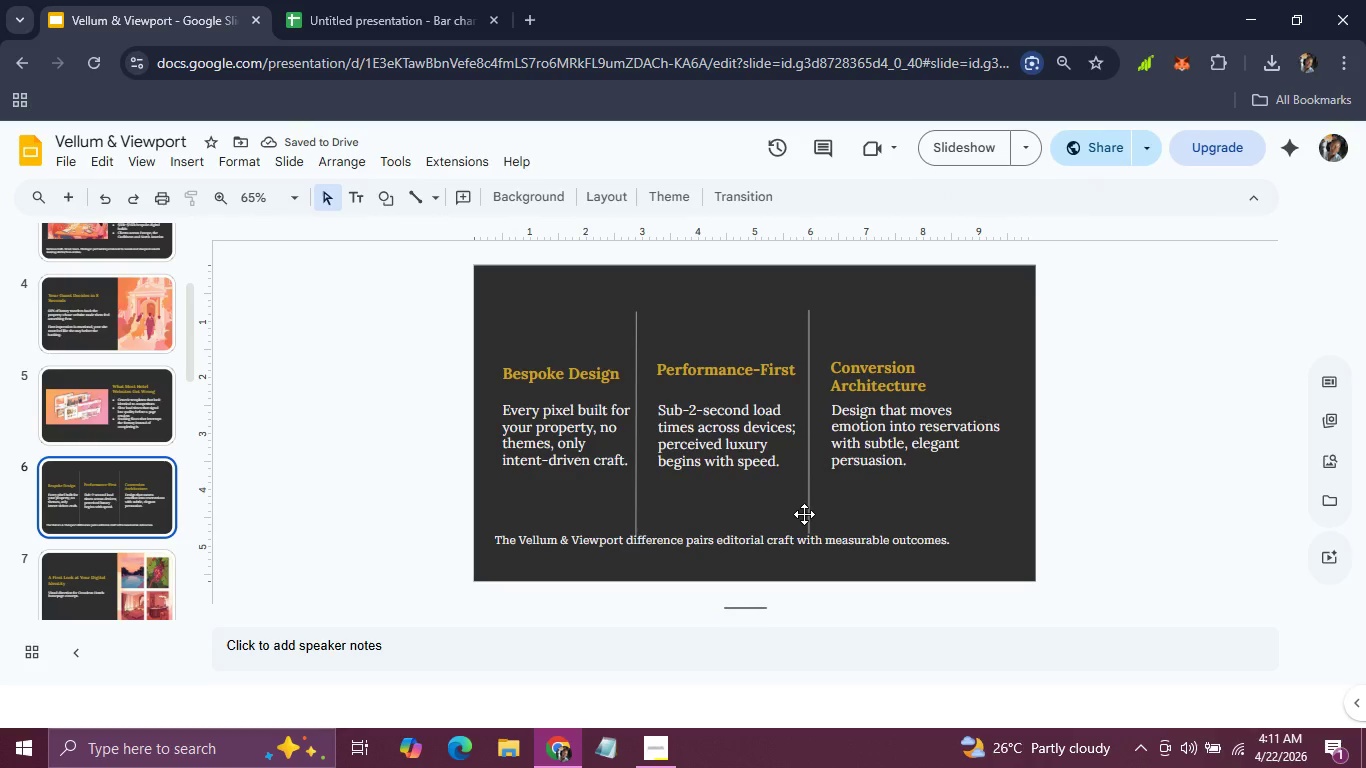 
left_click([811, 513])
 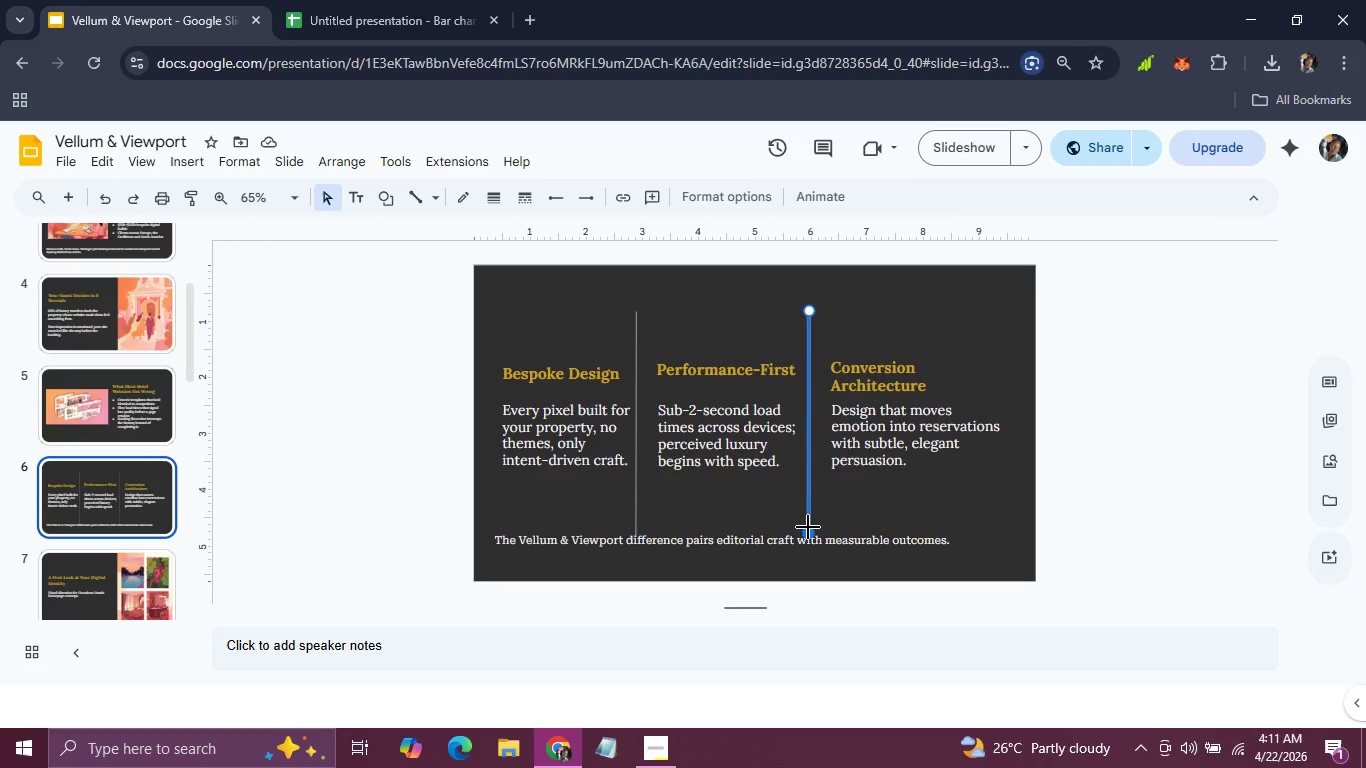 
left_click_drag(start_coordinate=[808, 527], to_coordinate=[808, 508])
 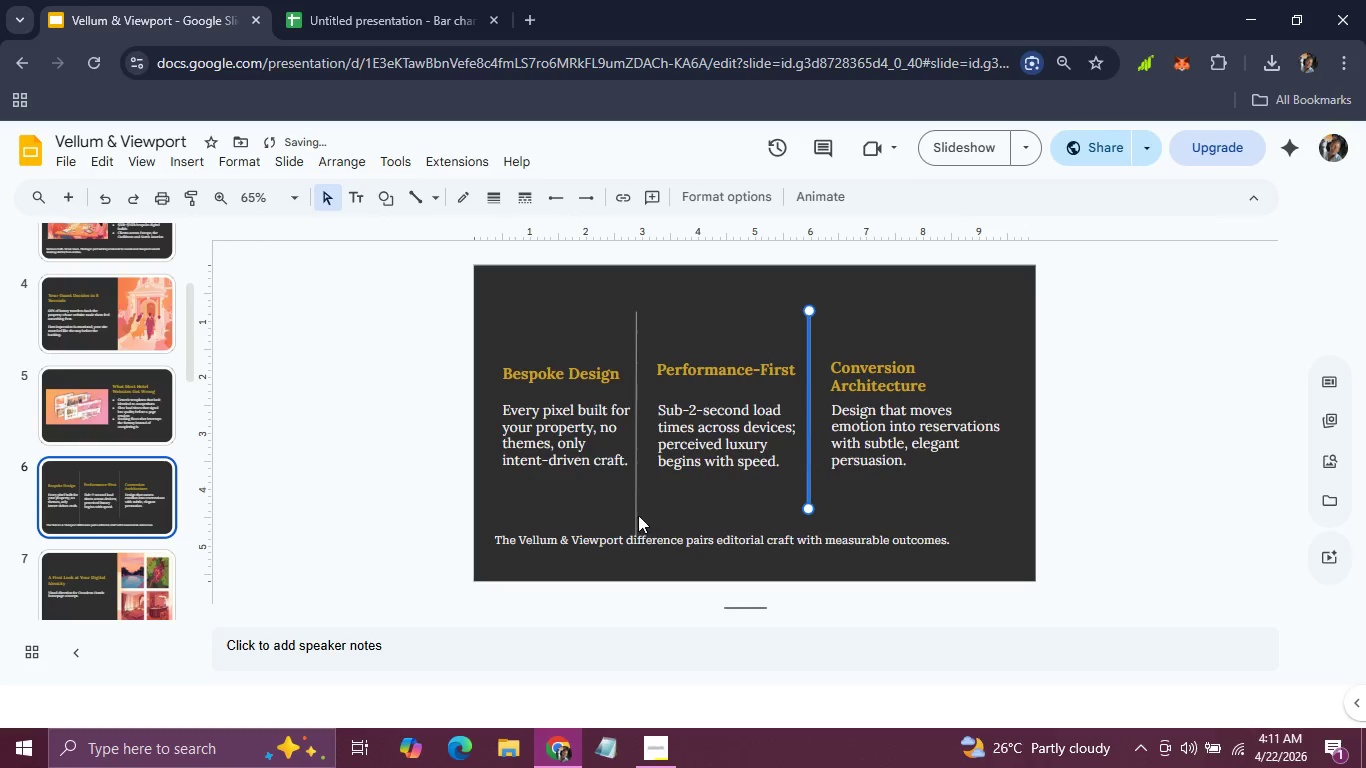 
left_click([634, 512])
 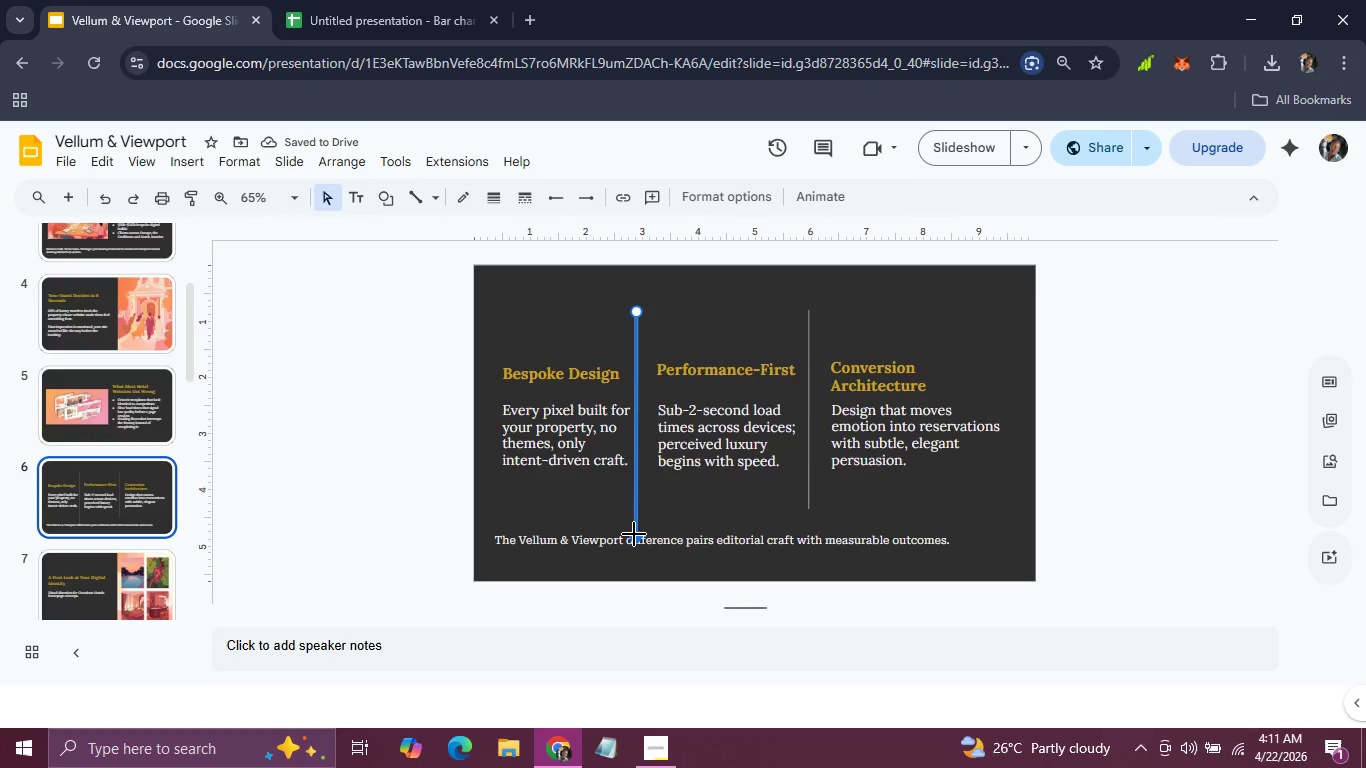 
left_click_drag(start_coordinate=[634, 534], to_coordinate=[635, 499])
 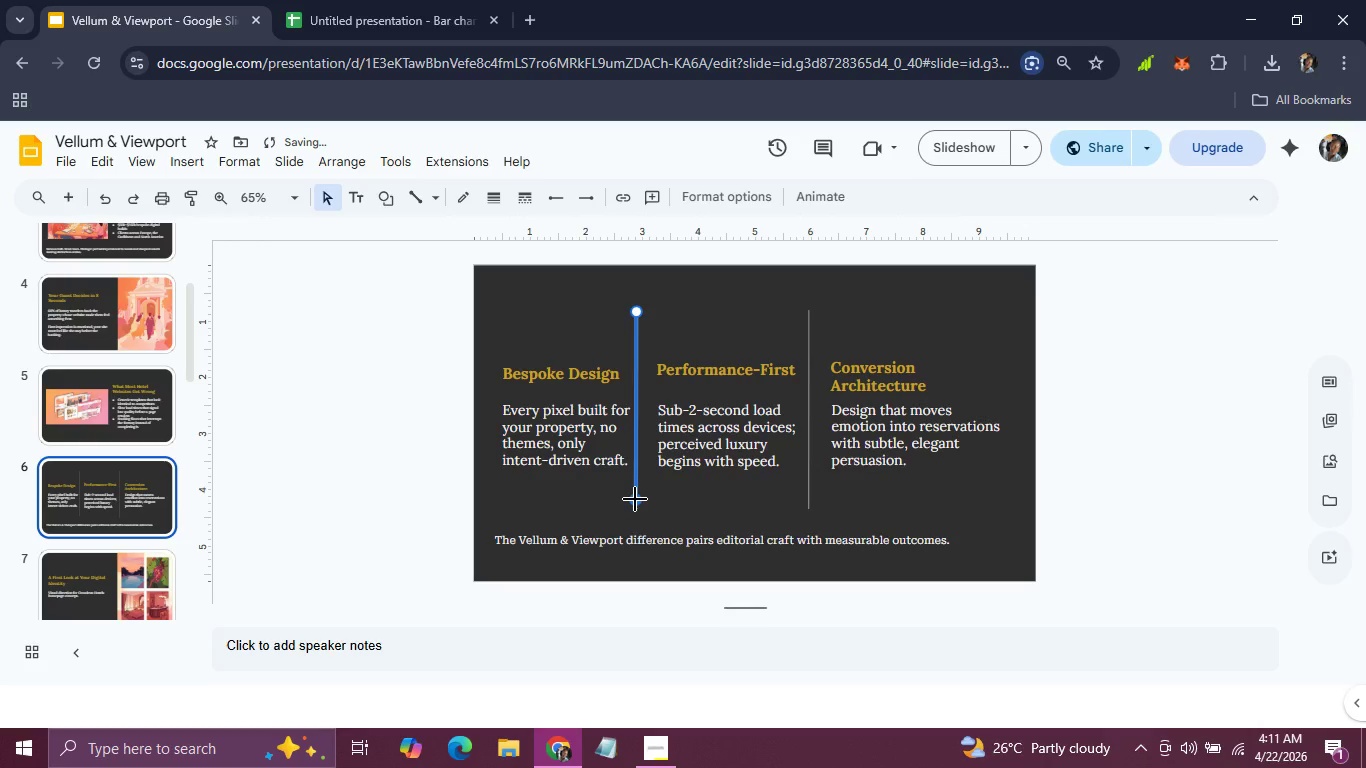 
left_click_drag(start_coordinate=[635, 499], to_coordinate=[634, 509])
 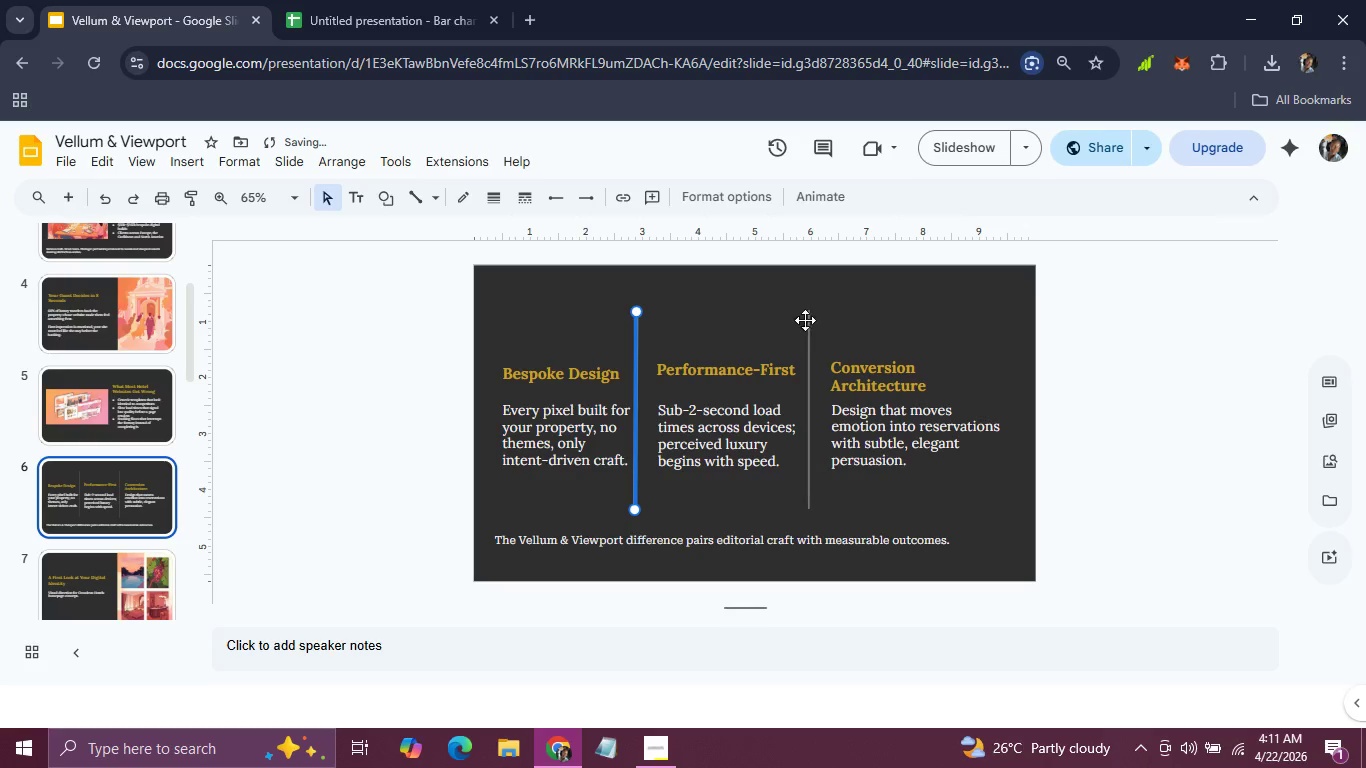 
left_click([807, 320])
 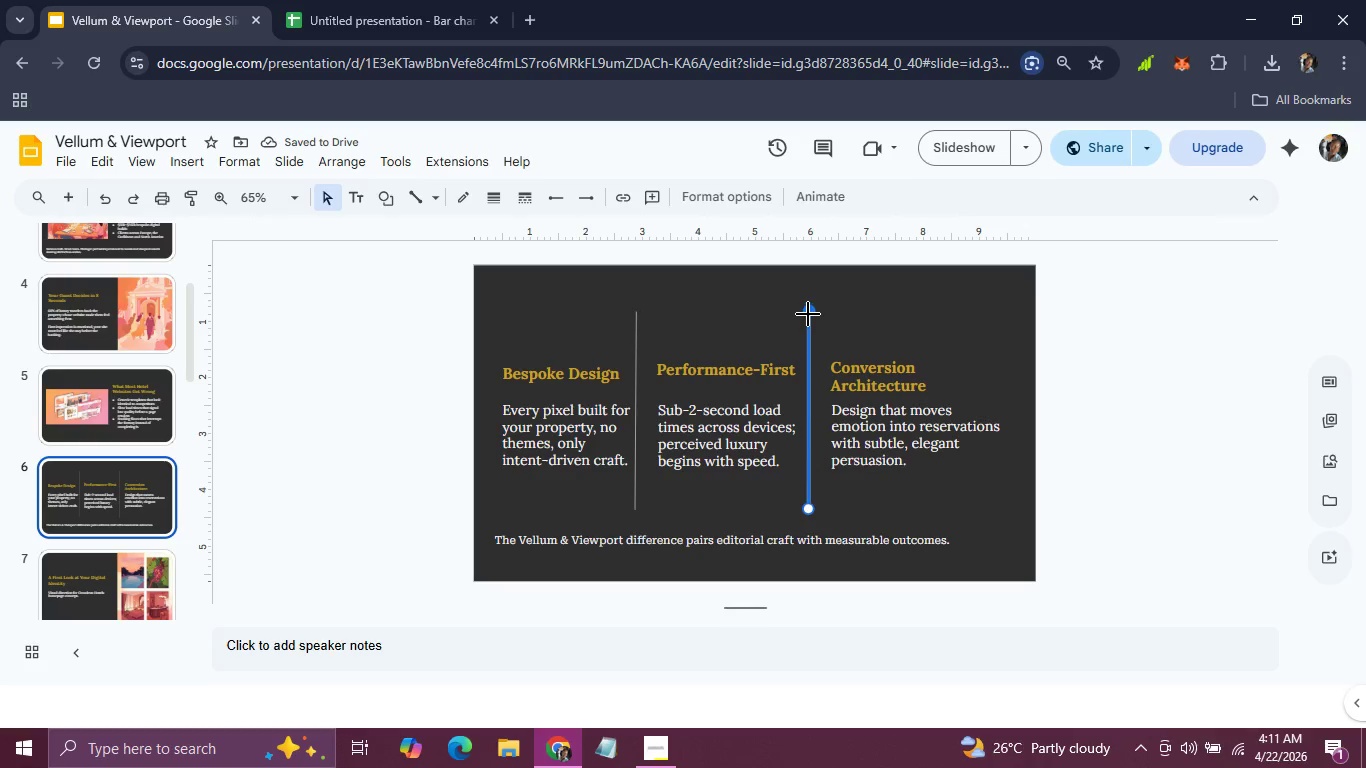 
left_click_drag(start_coordinate=[808, 313], to_coordinate=[808, 357])
 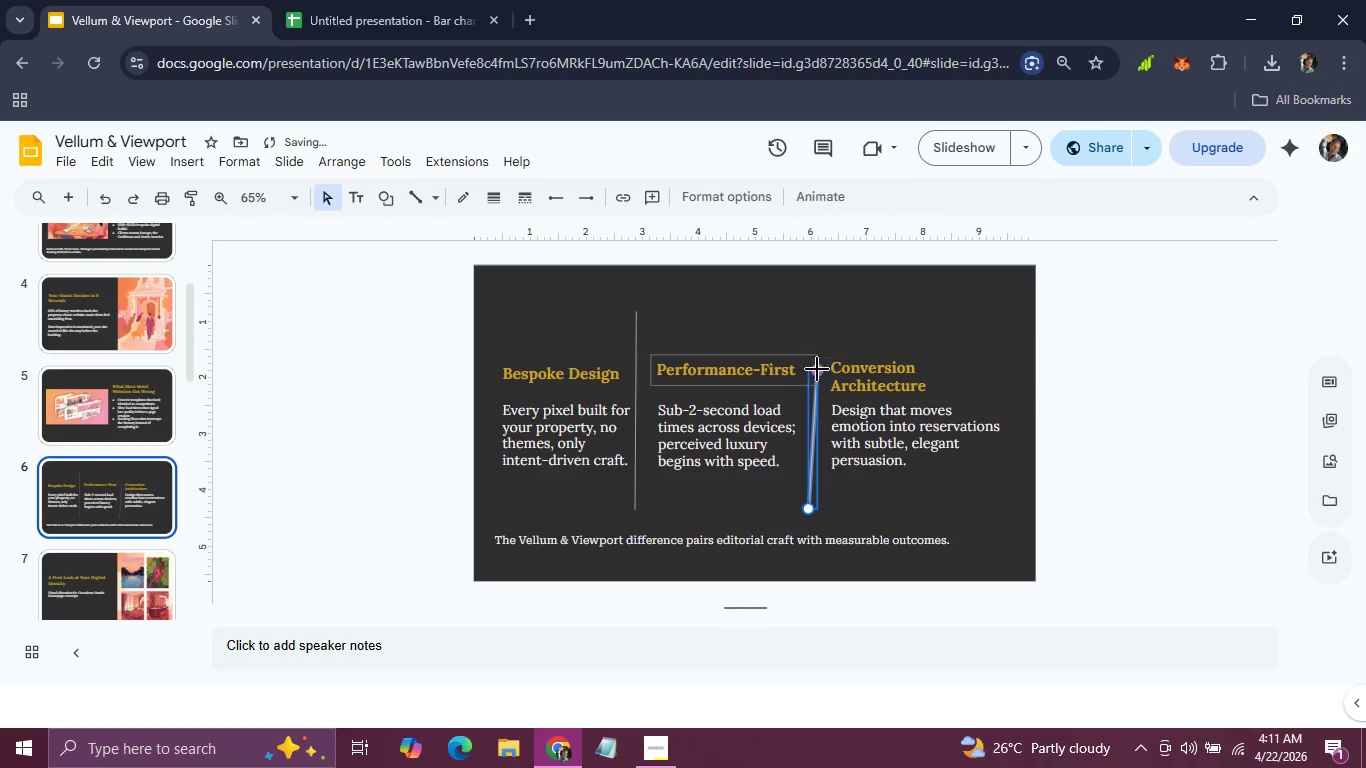 
left_click_drag(start_coordinate=[816, 371], to_coordinate=[808, 370])
 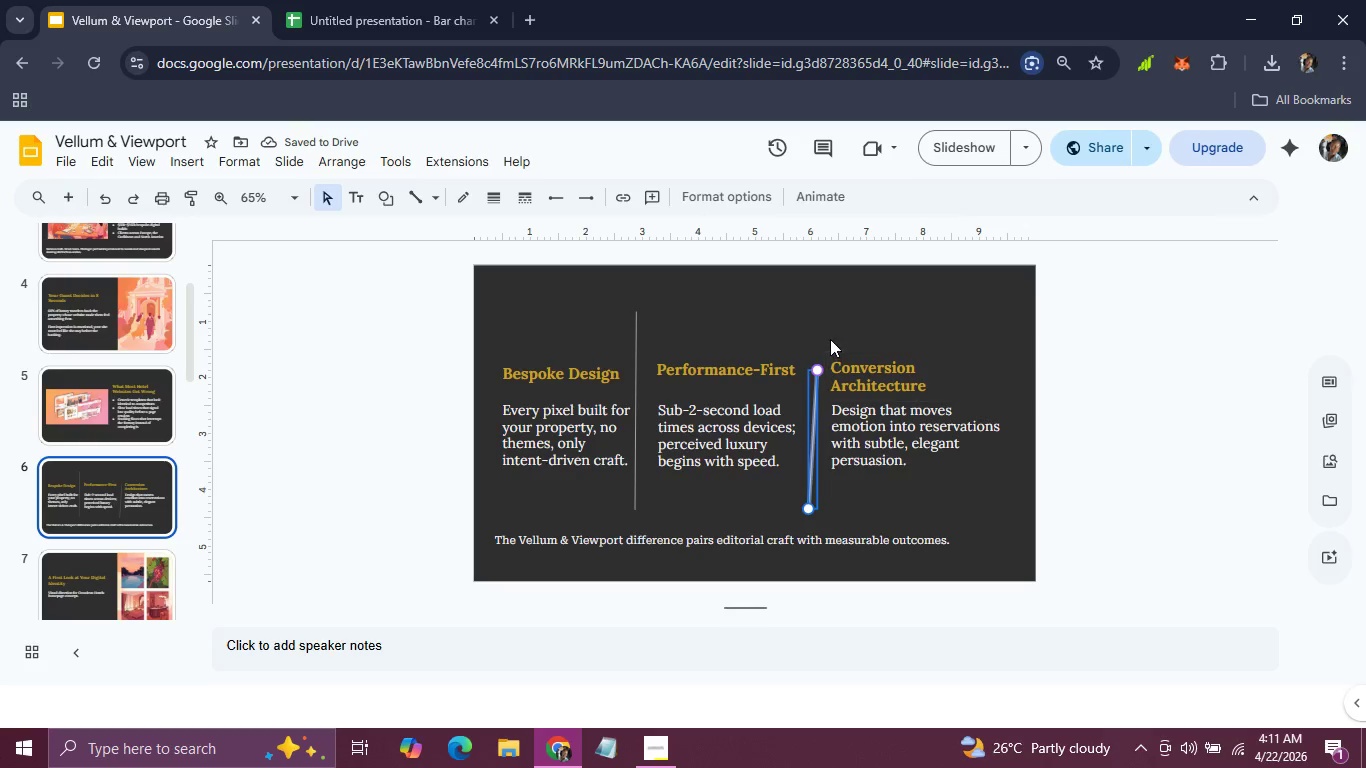 
left_click([830, 339])
 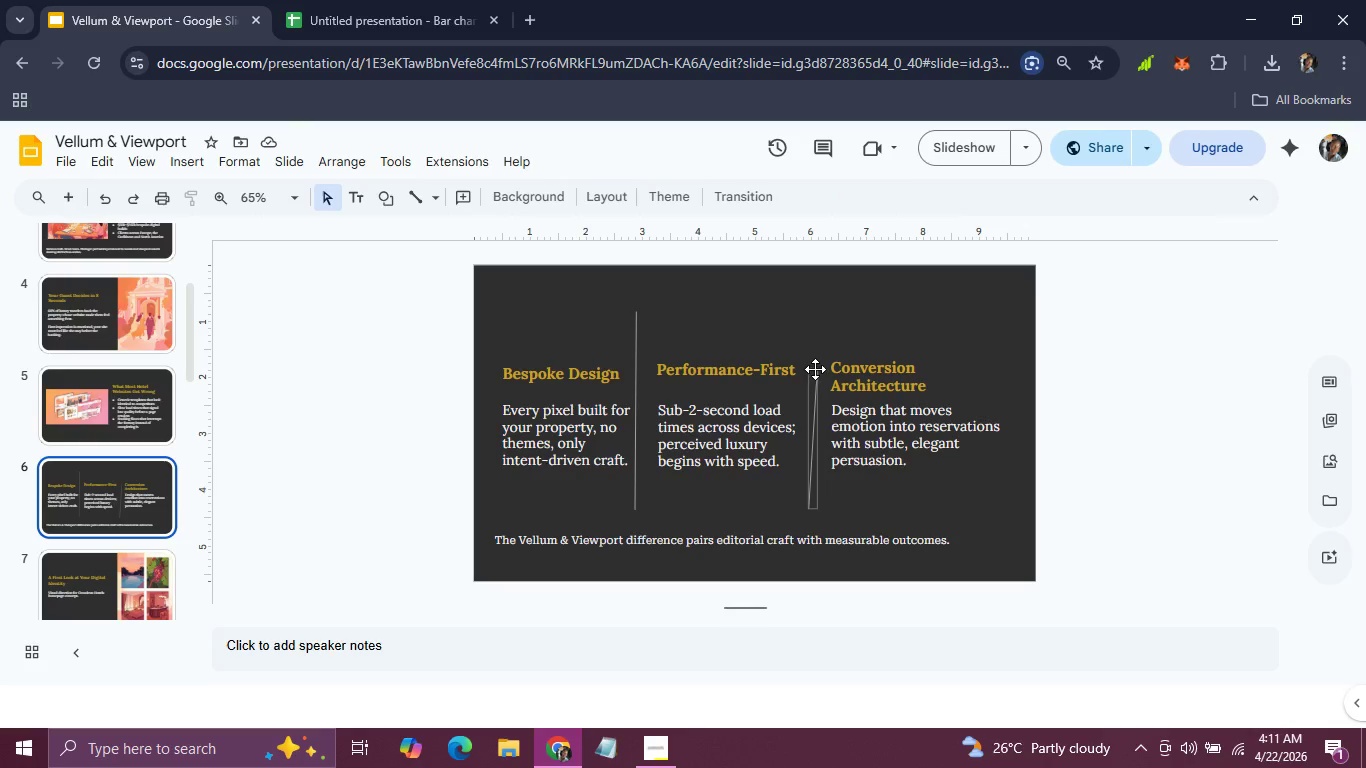 
left_click([817, 366])
 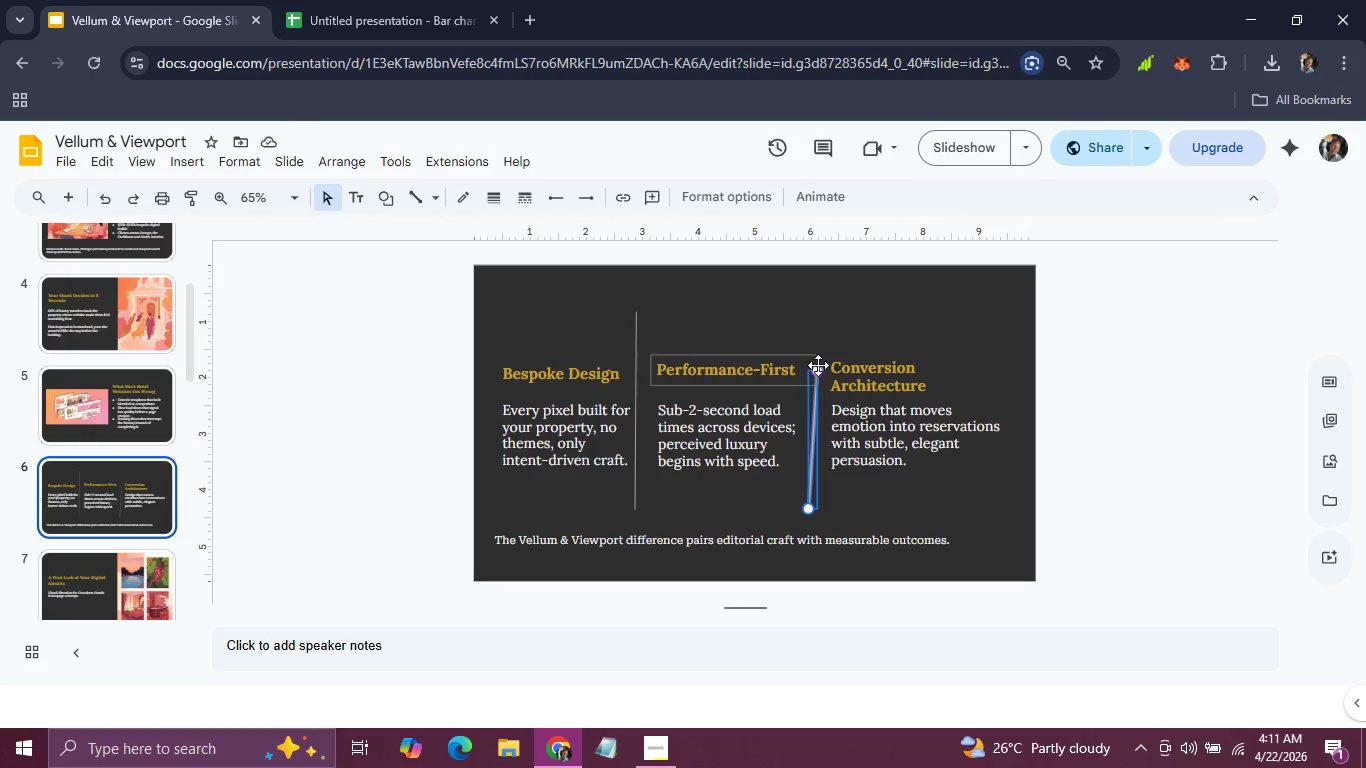 
left_click_drag(start_coordinate=[818, 370], to_coordinate=[812, 356])
 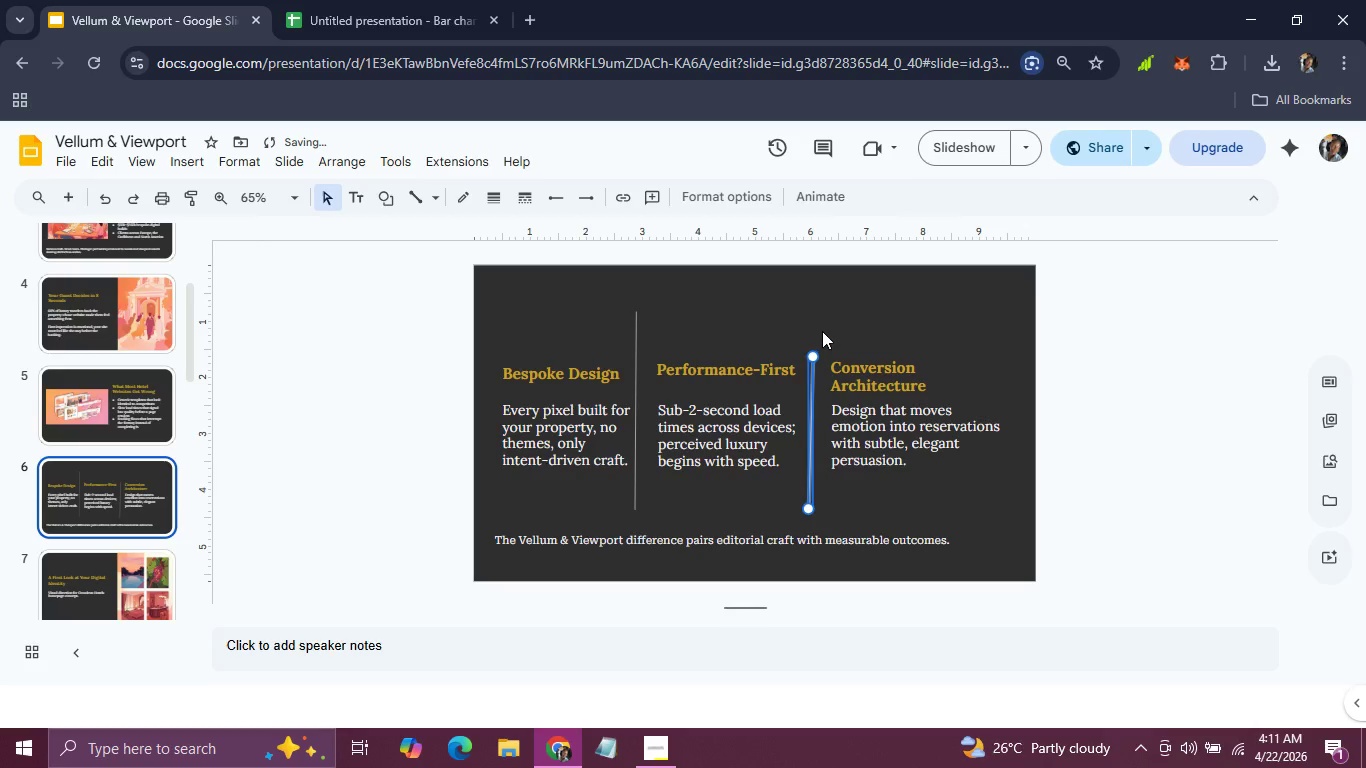 
left_click([823, 330])
 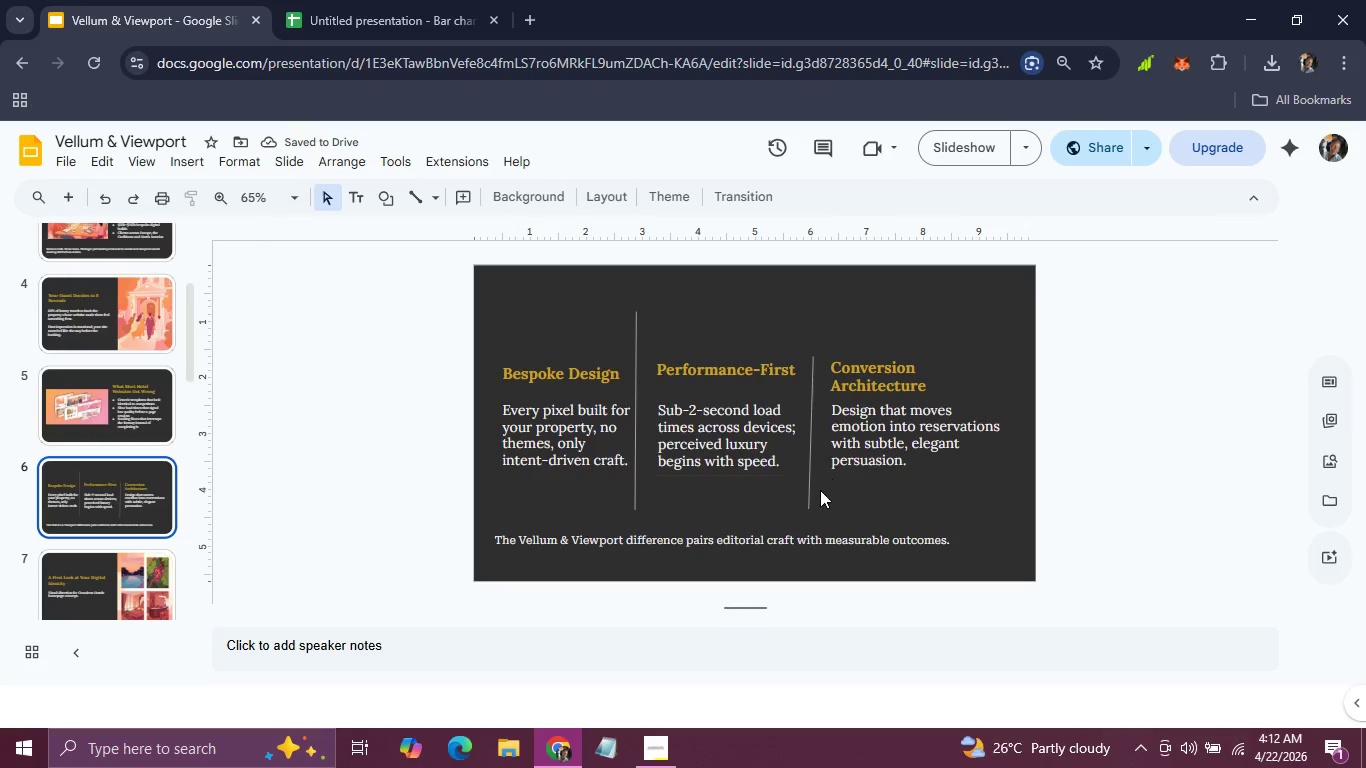 
left_click([810, 491])
 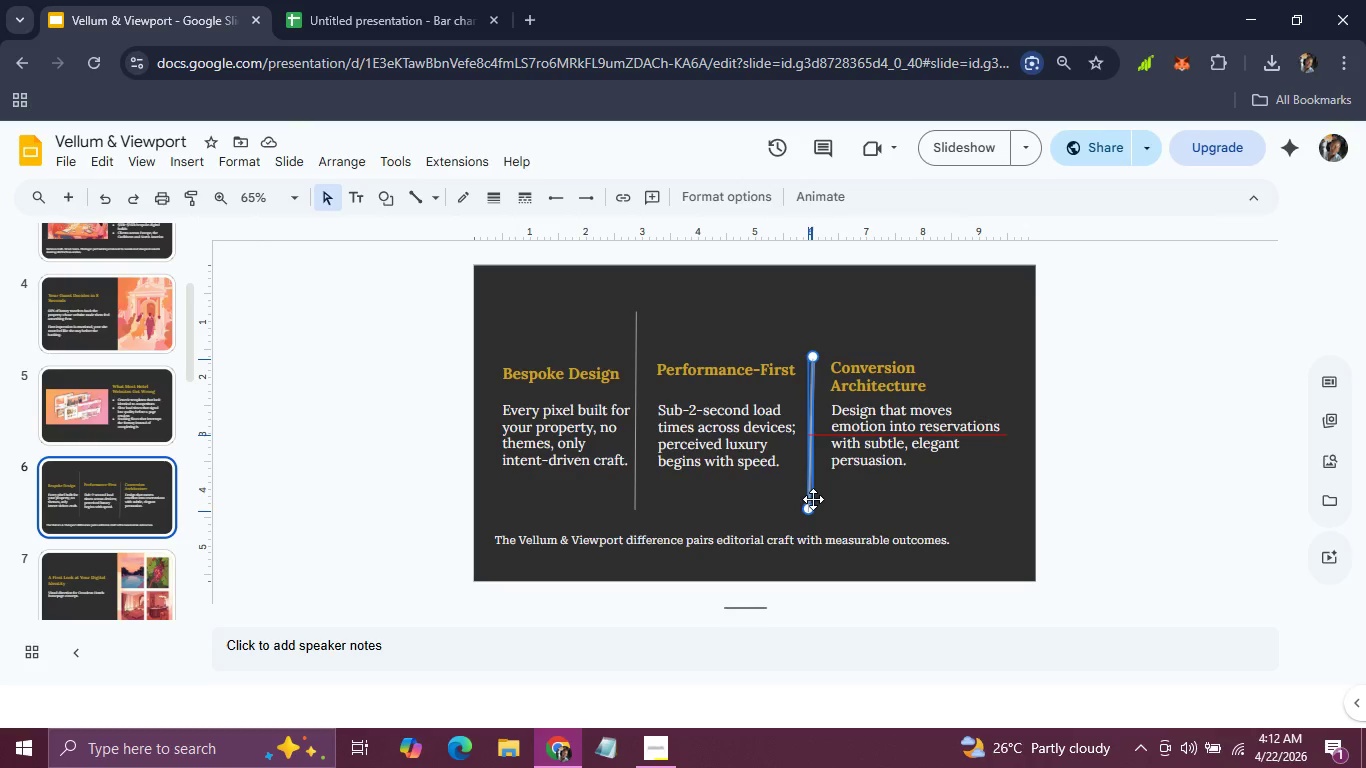 
left_click([814, 499])
 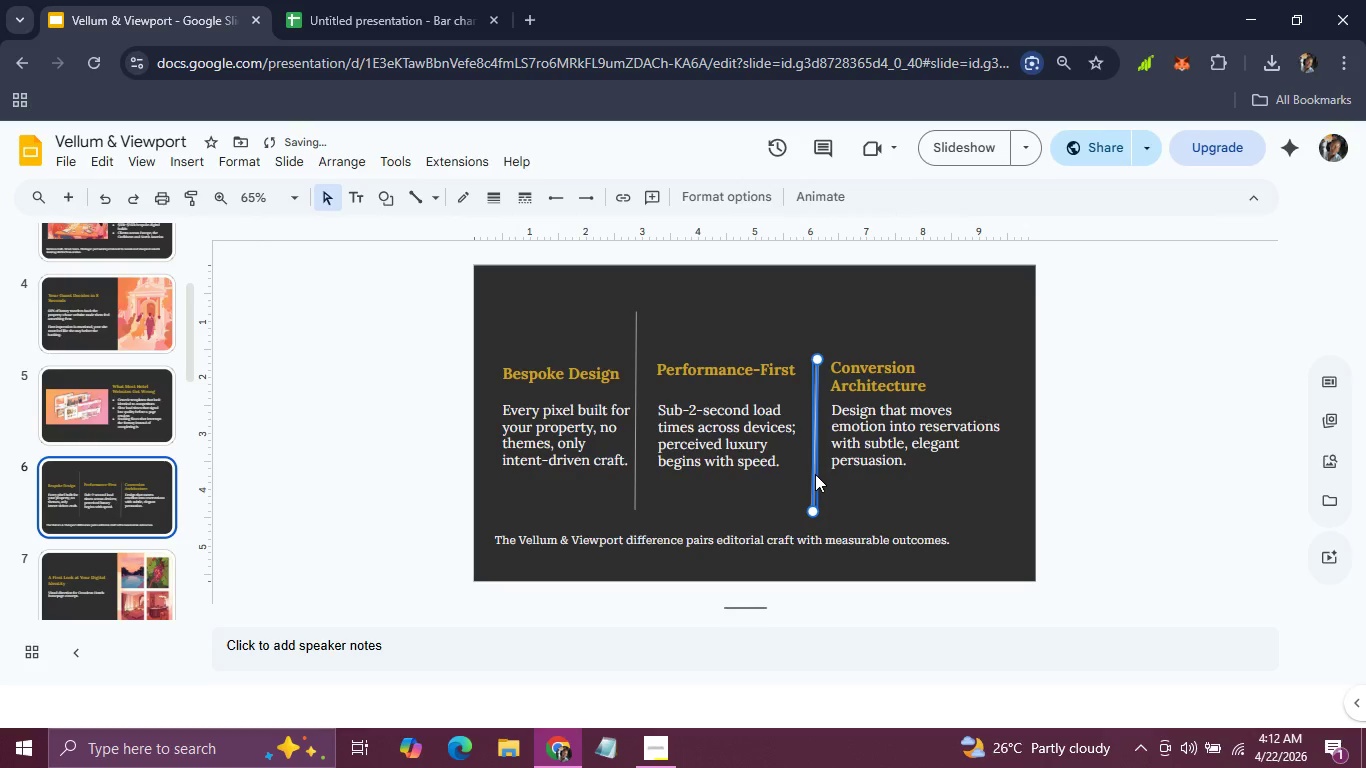 
left_click_drag(start_coordinate=[815, 474], to_coordinate=[813, 446])
 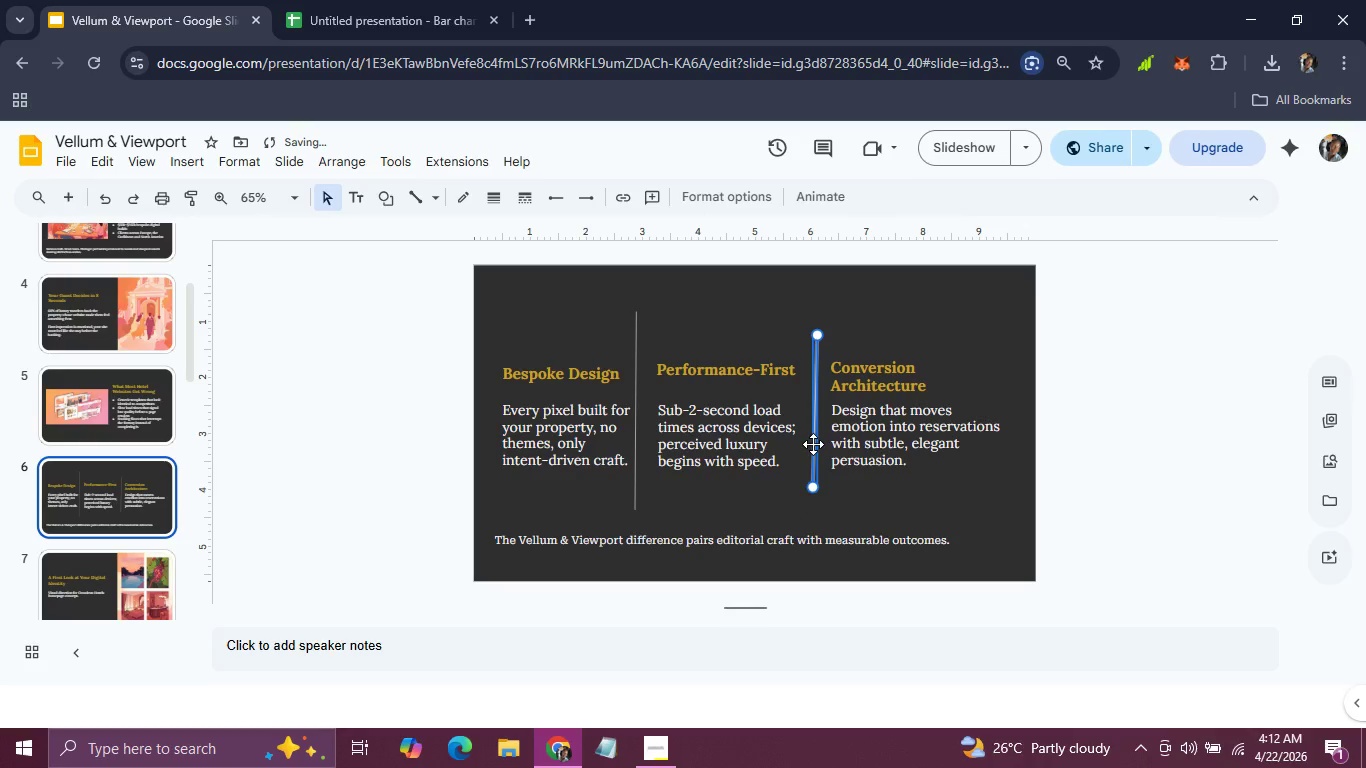 
key(ArrowLeft)
 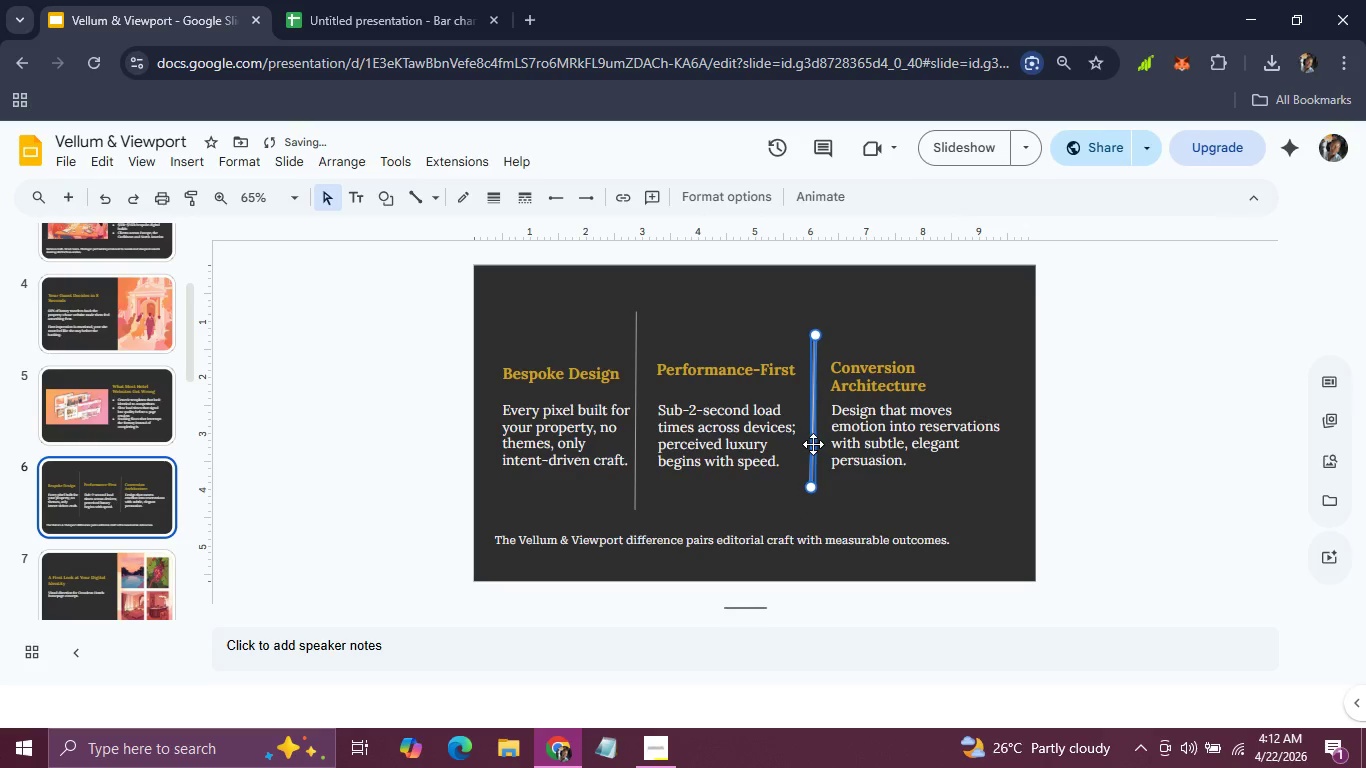 
key(ArrowLeft)
 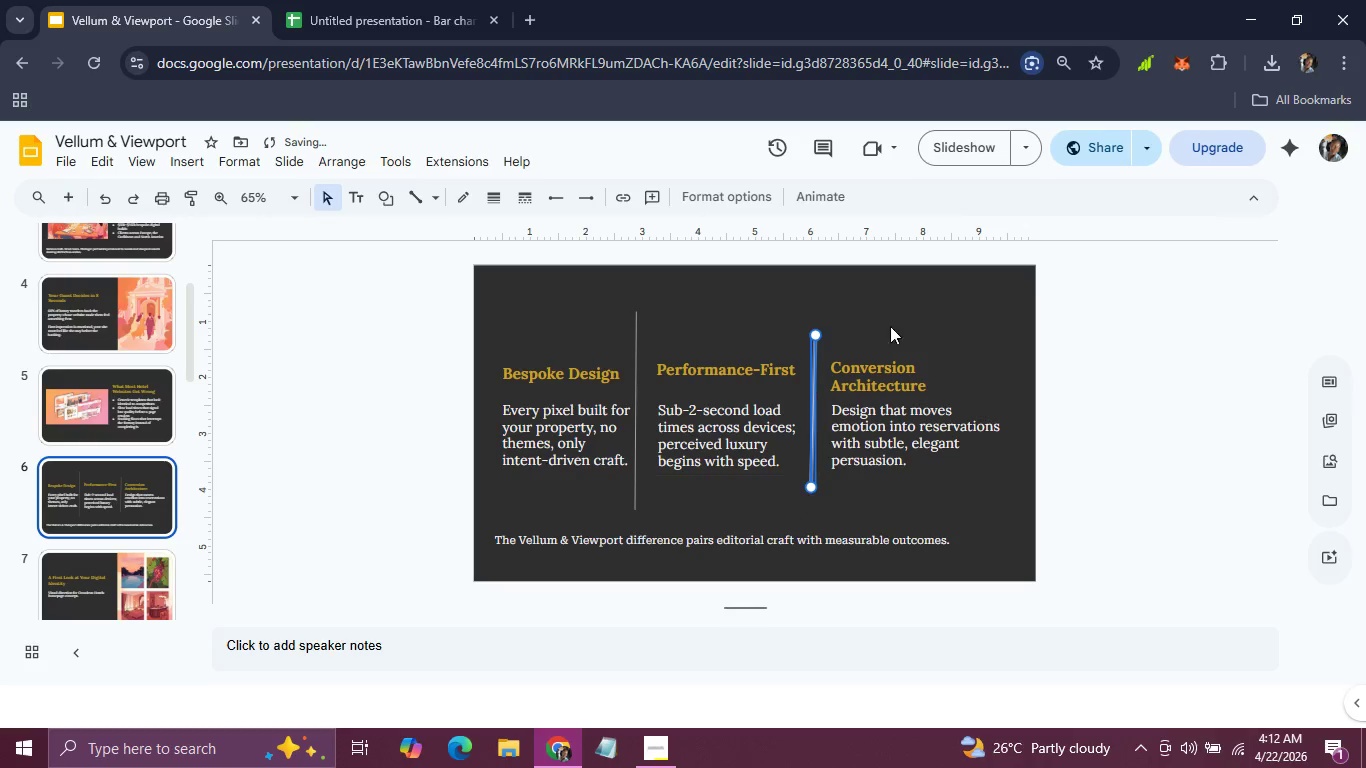 
left_click([897, 320])
 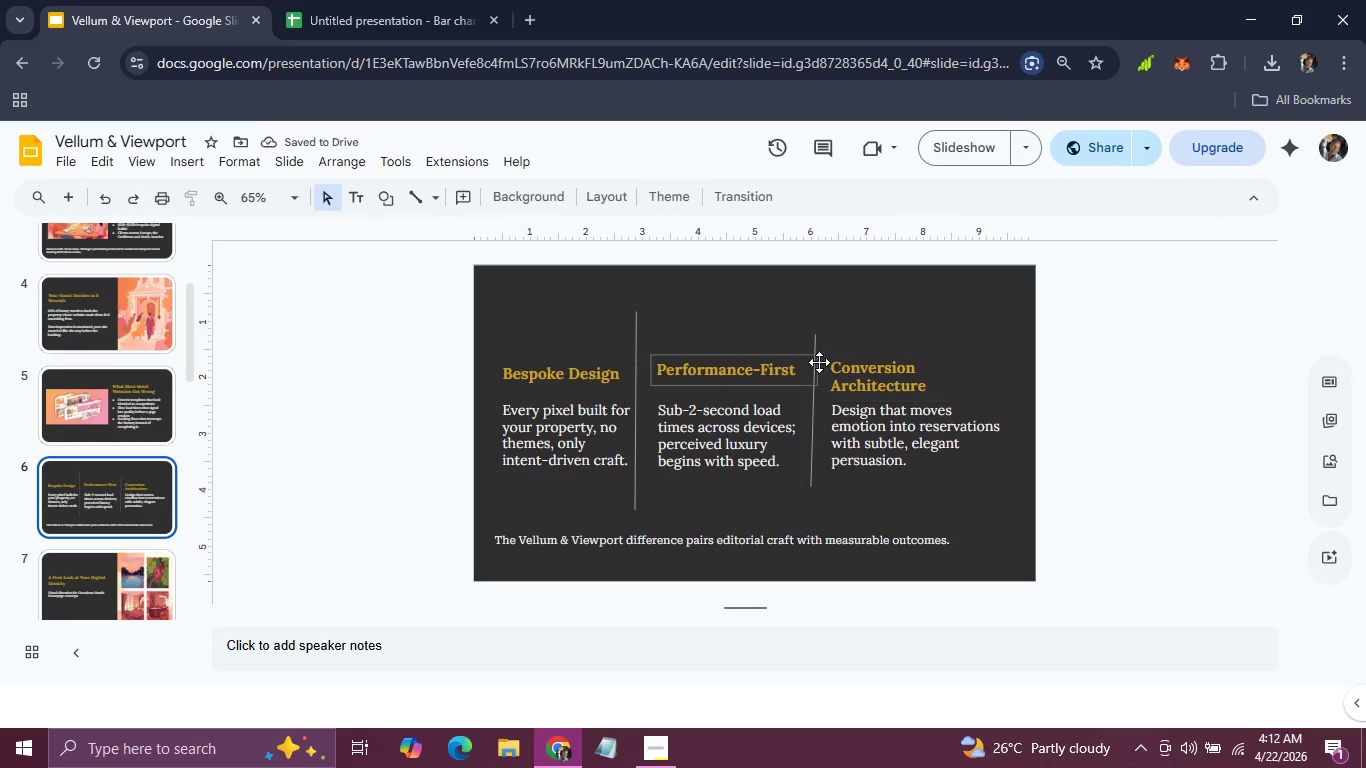 
left_click([818, 362])
 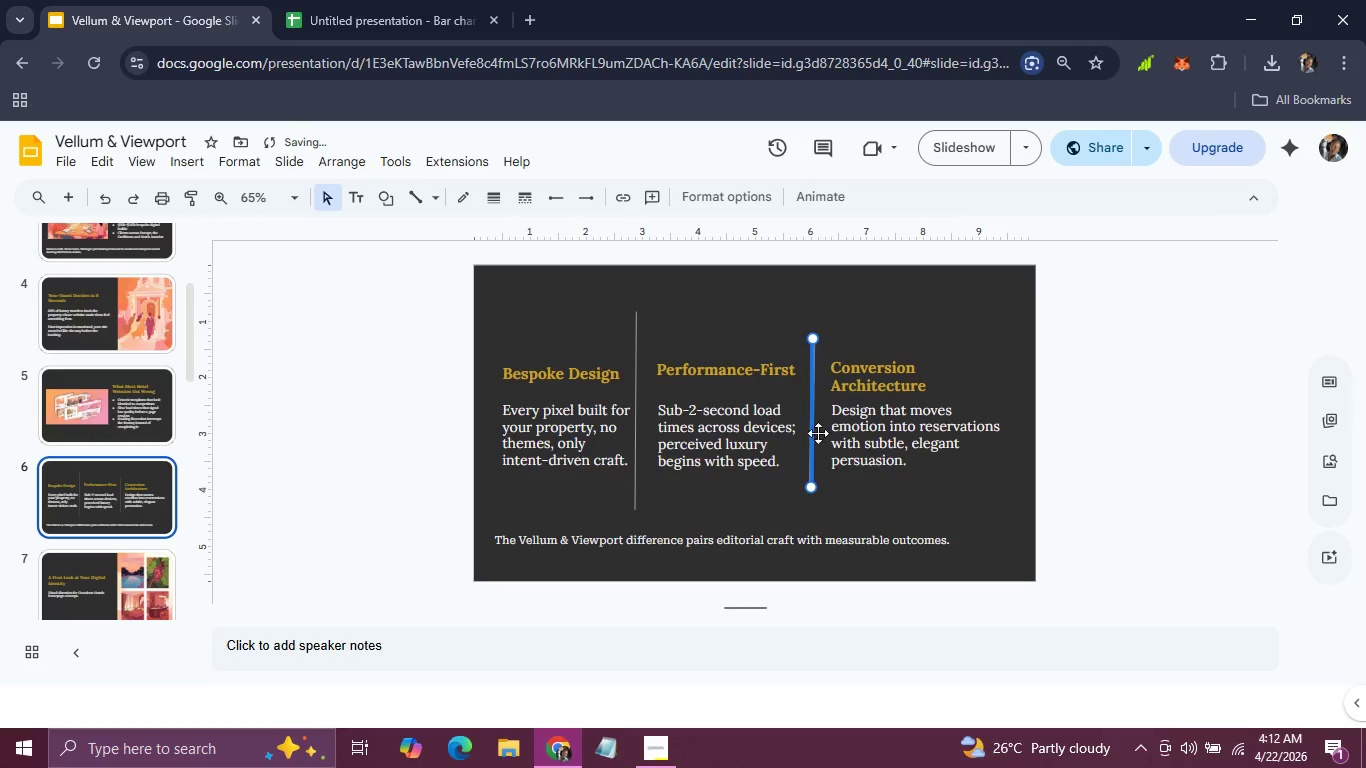 
left_click([880, 284])
 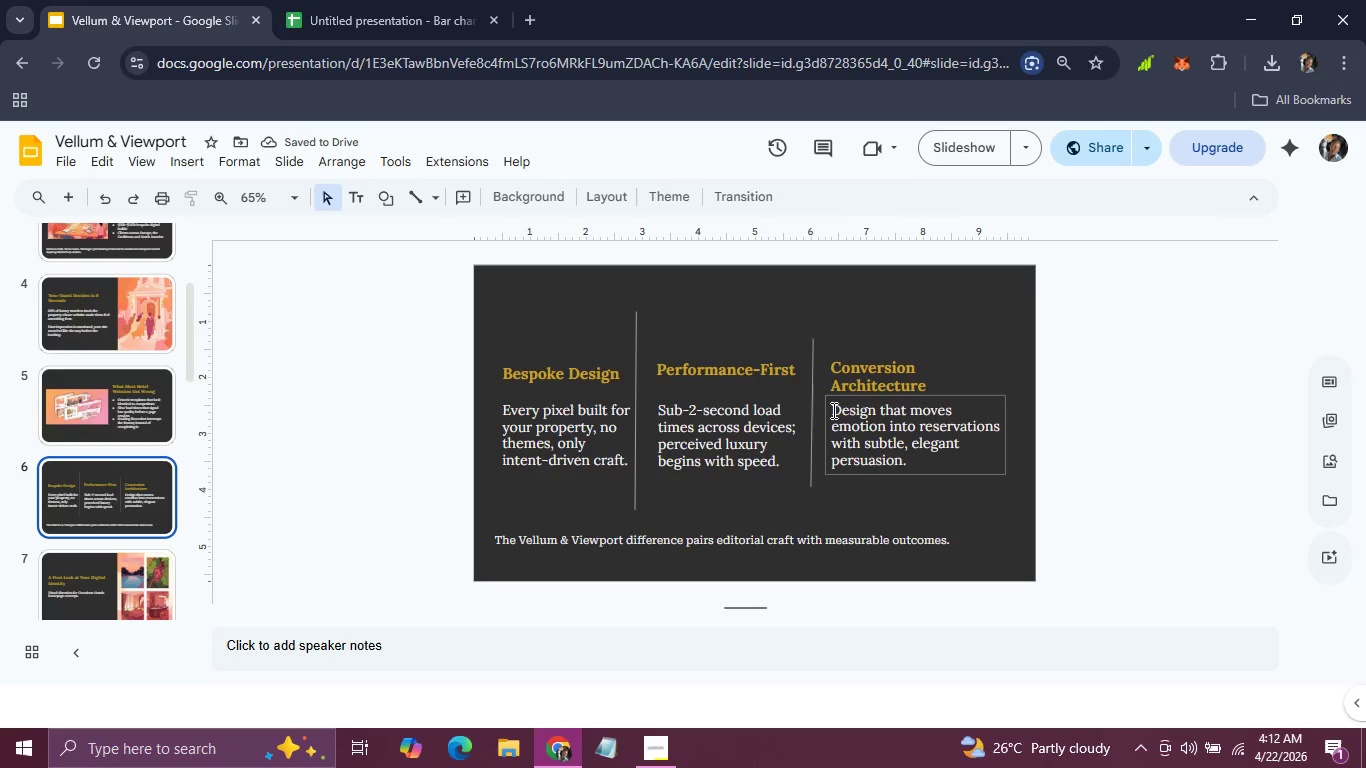 
left_click([812, 431])
 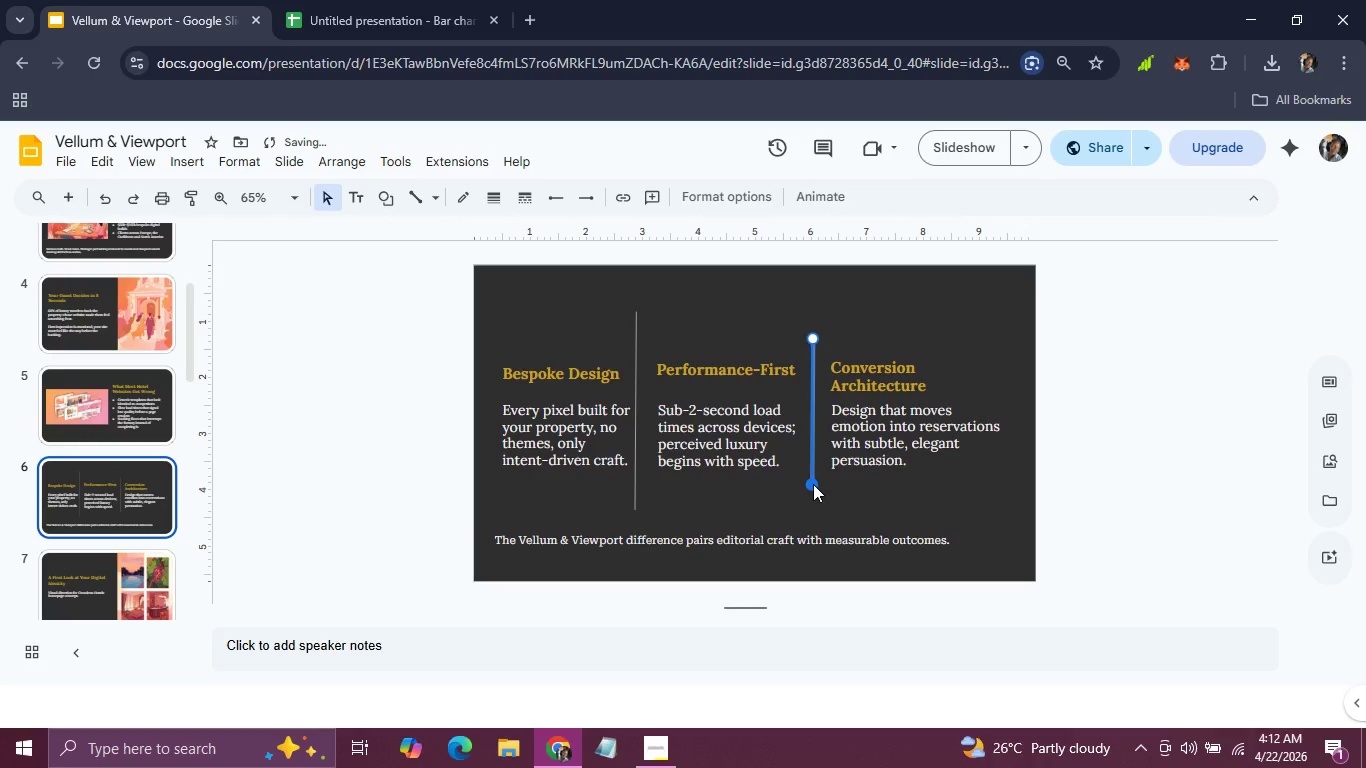 
wait(5.42)
 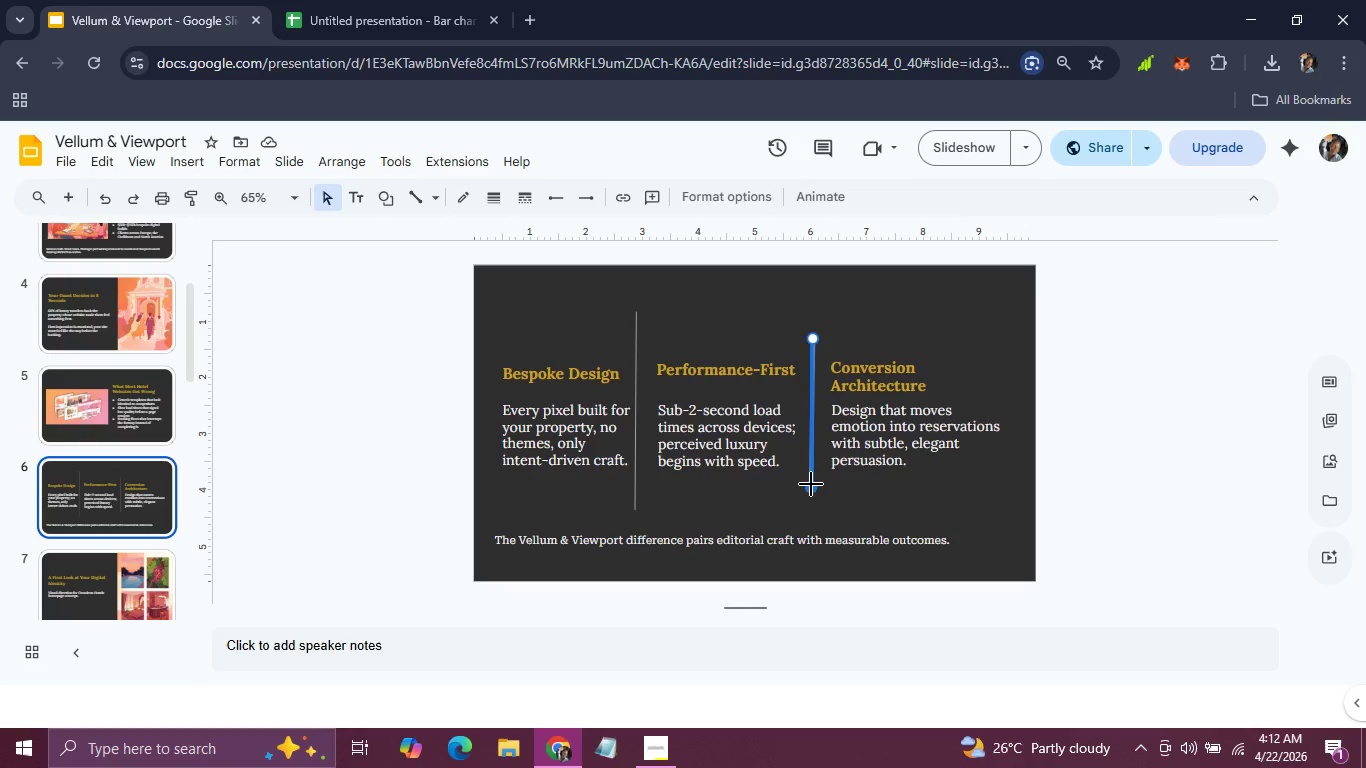 
left_click([871, 306])
 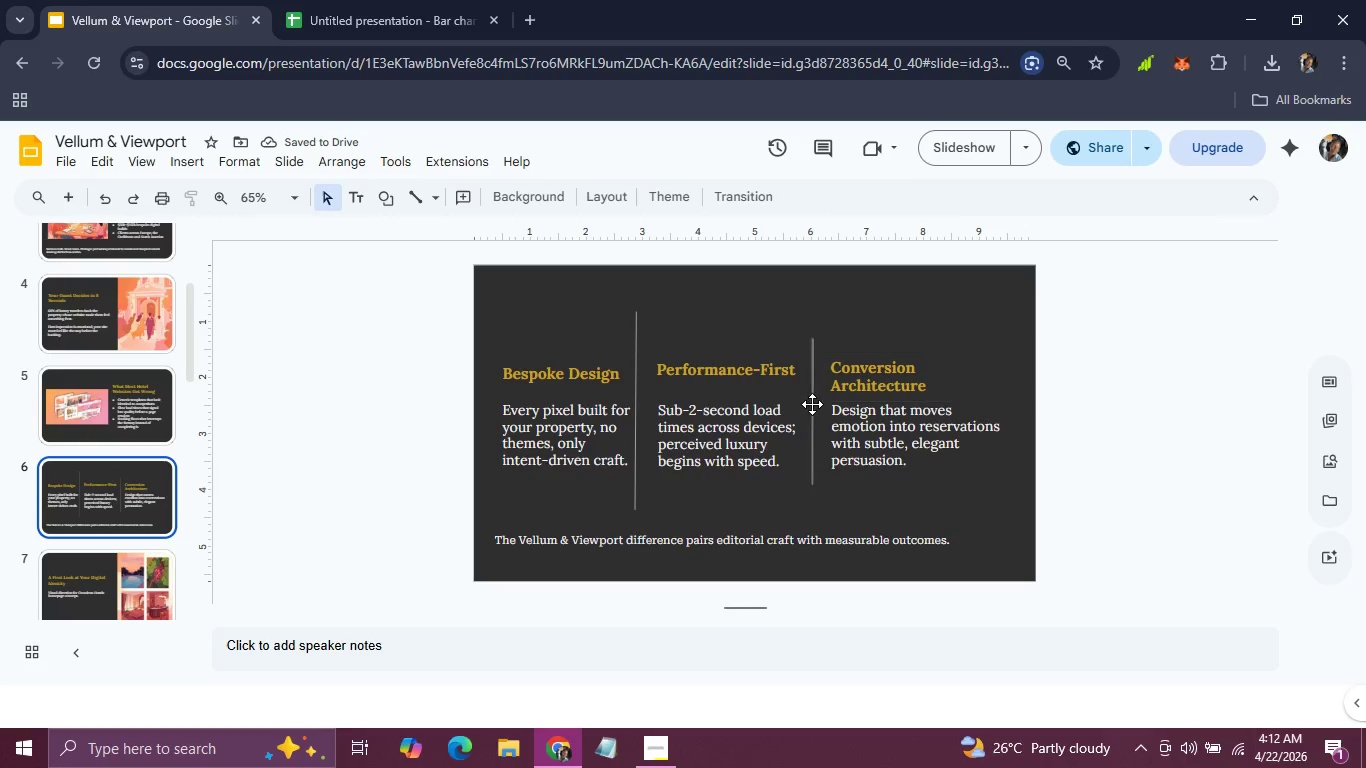 
left_click([812, 404])
 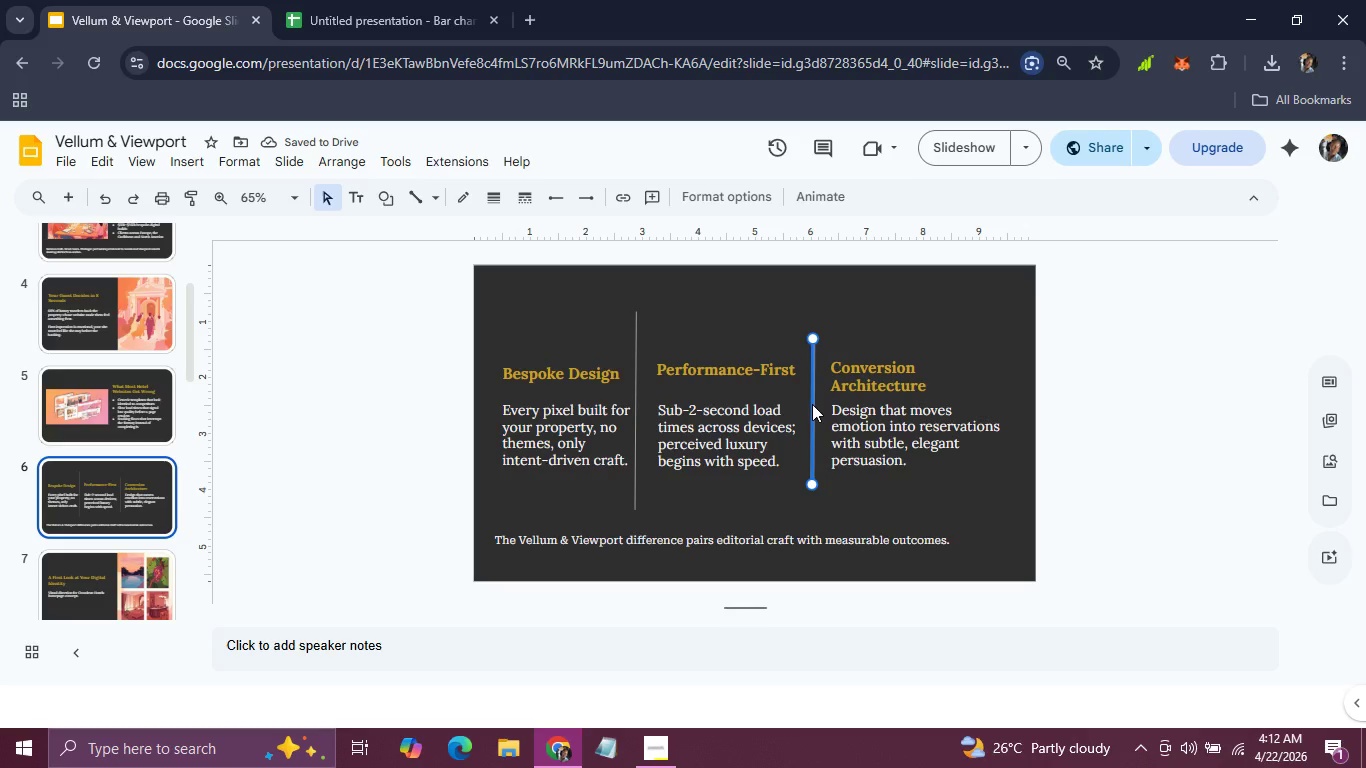 
key(Control+C)
 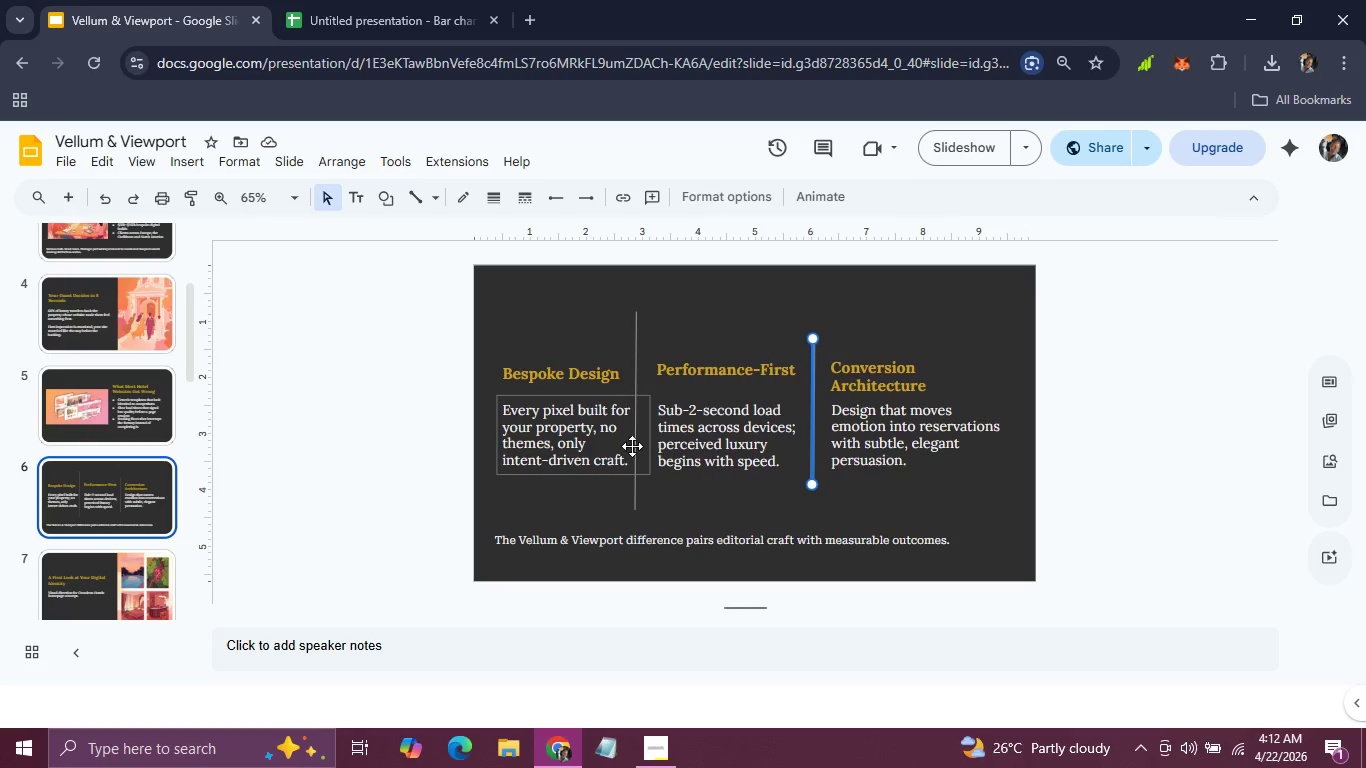 
left_click([634, 445])
 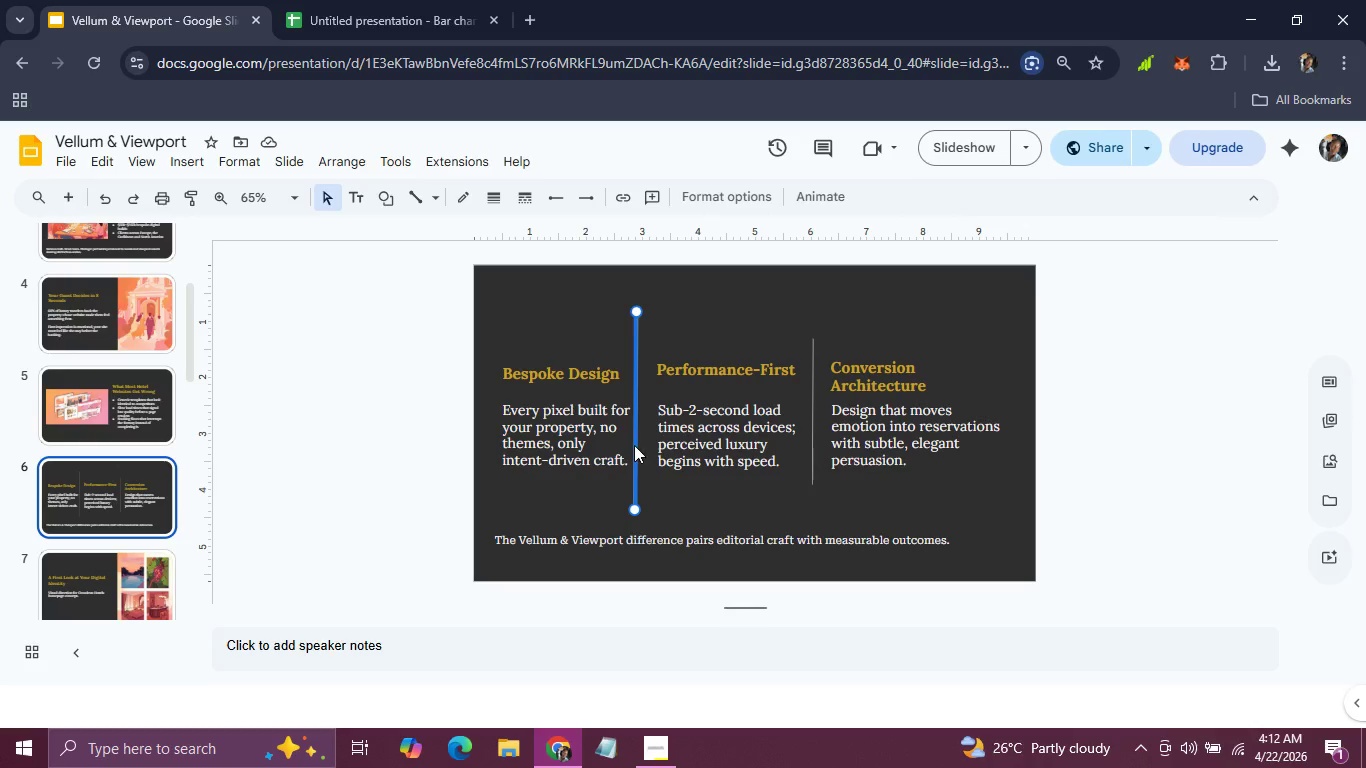 
hold_key(key=ControlLeft, duration=0.38)
 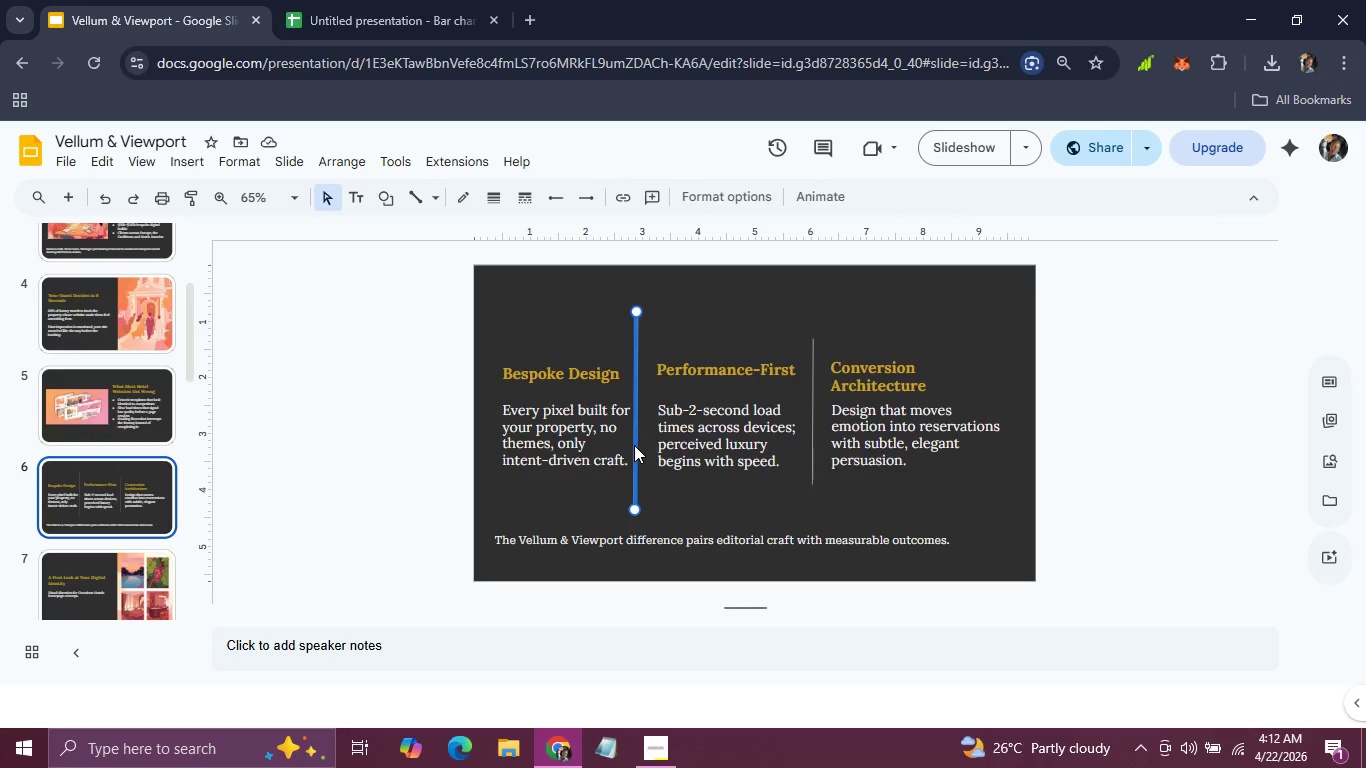 
key(Backspace)
 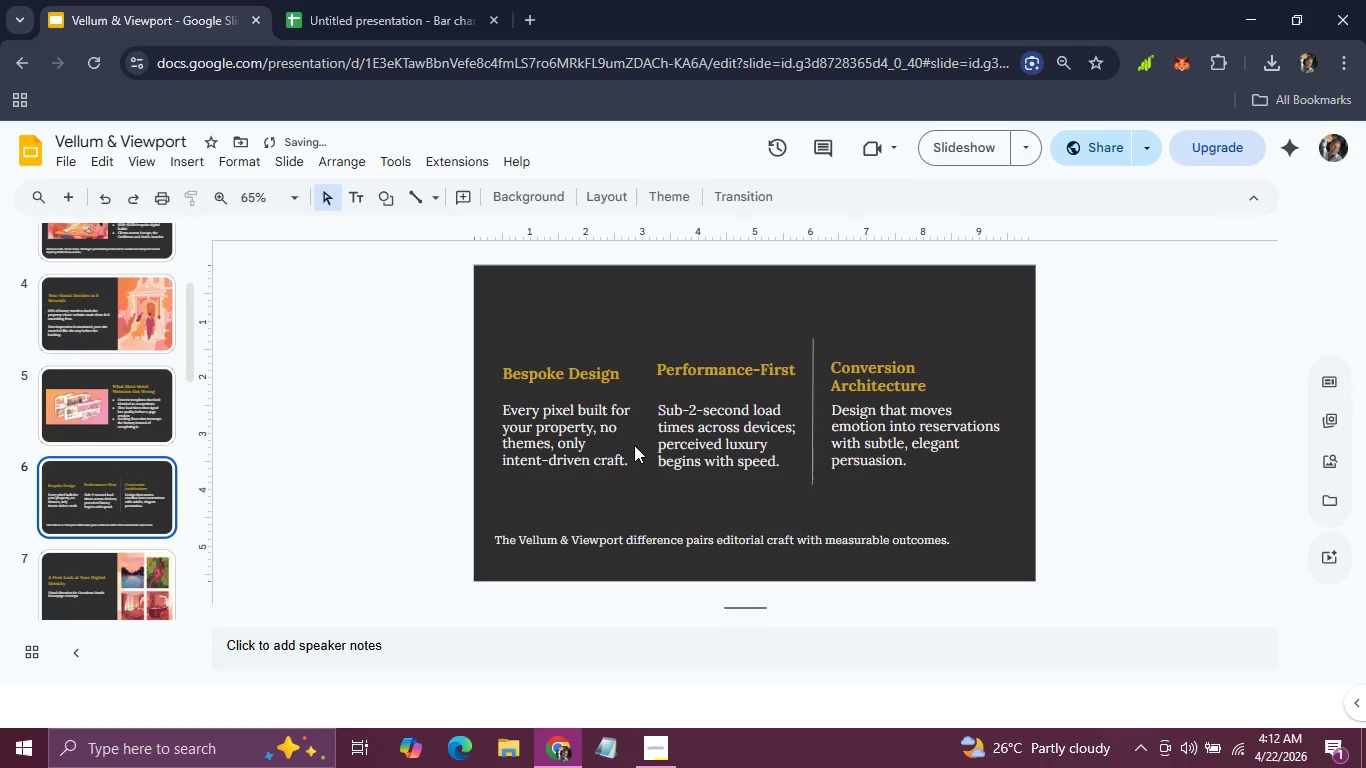 
key(Control+V)
 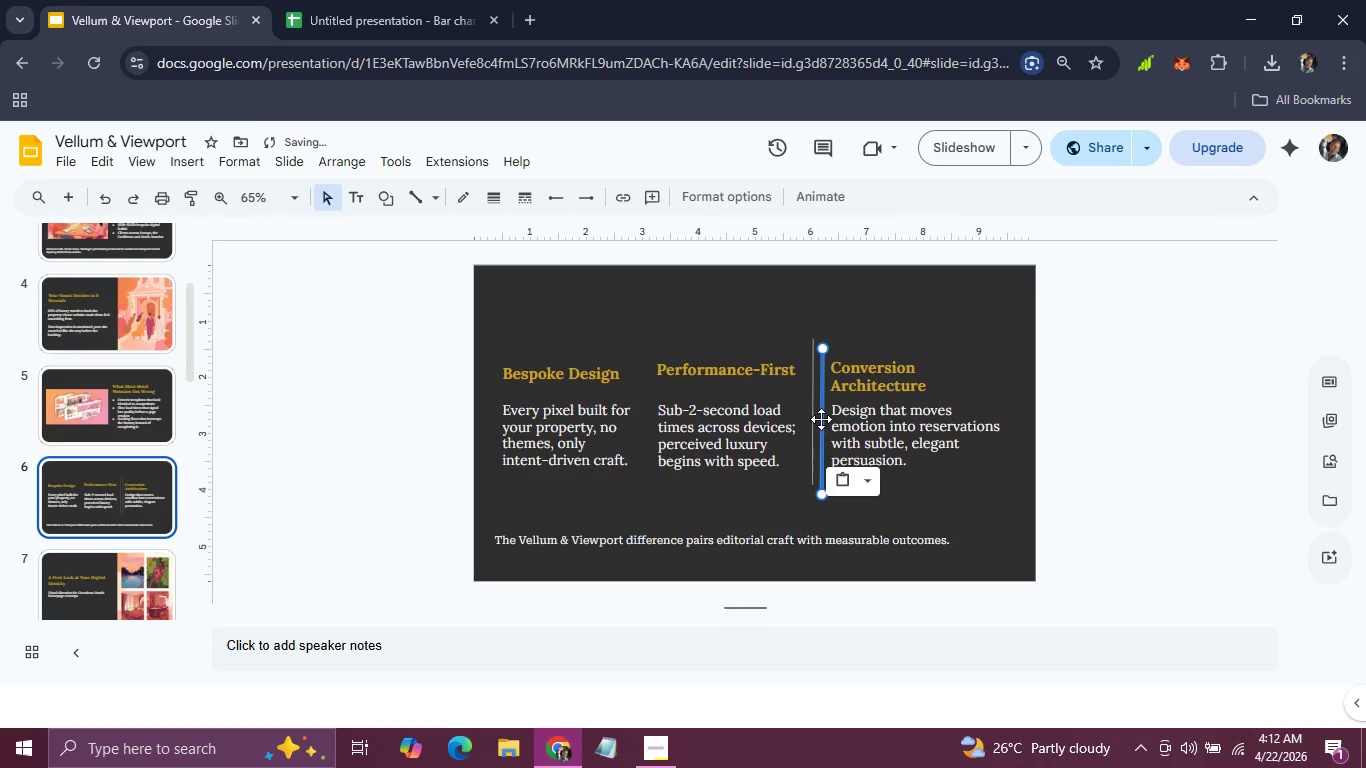 
left_click_drag(start_coordinate=[821, 418], to_coordinate=[638, 414])
 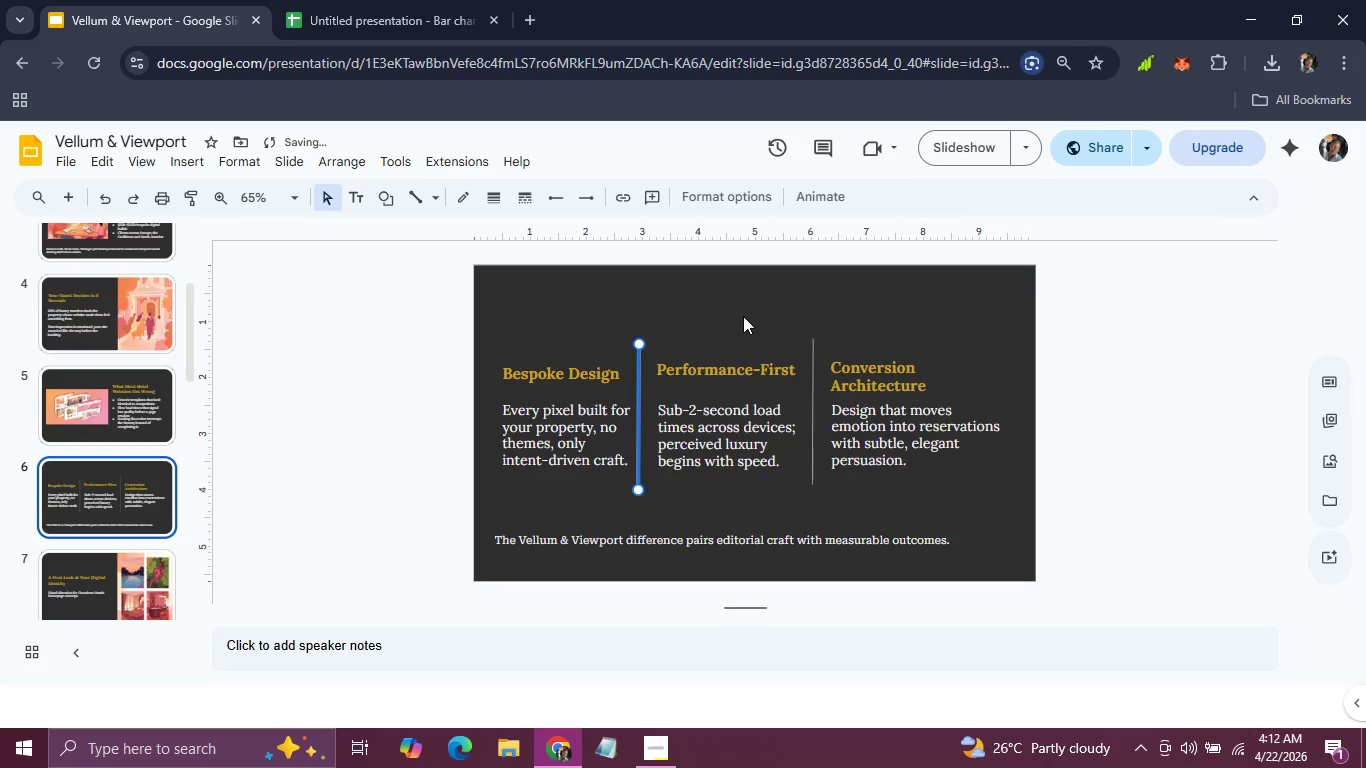 
key(ArrowDown)
 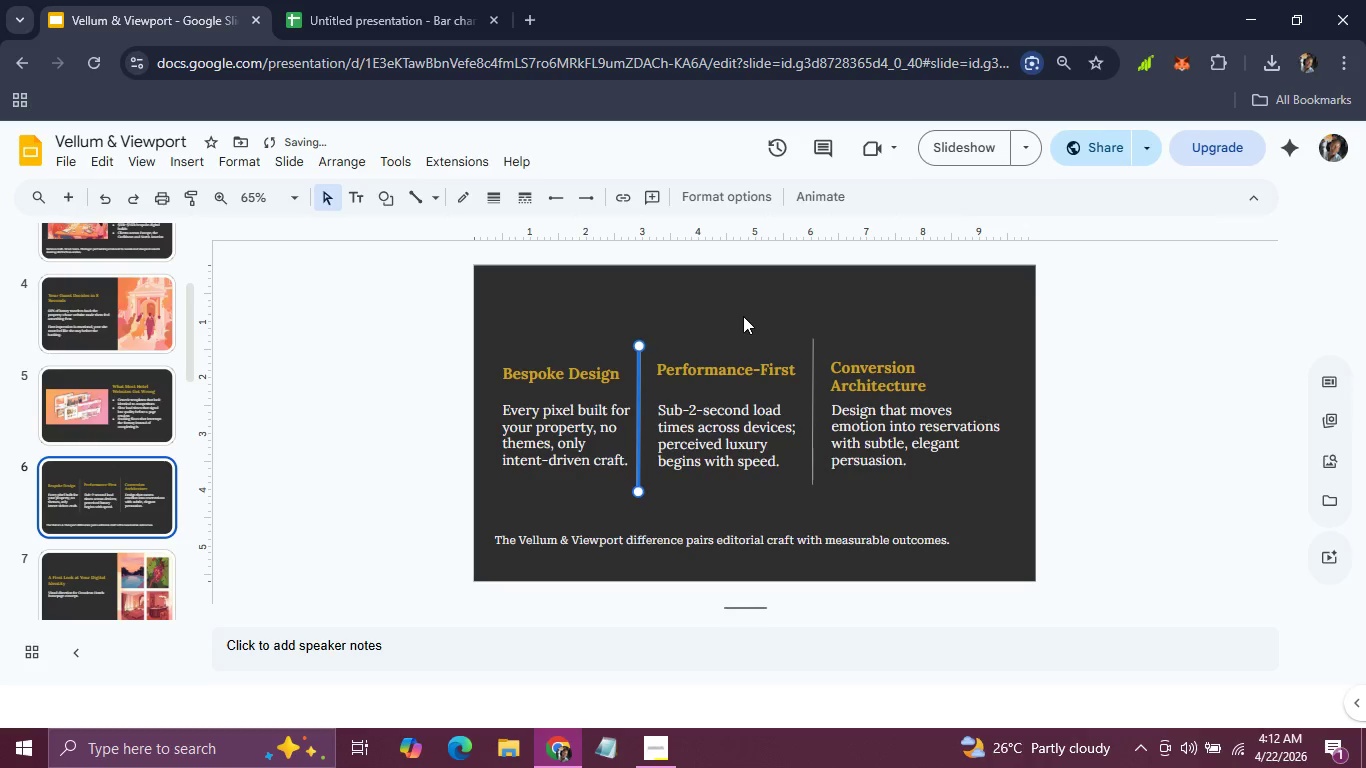 
key(ArrowDown)
 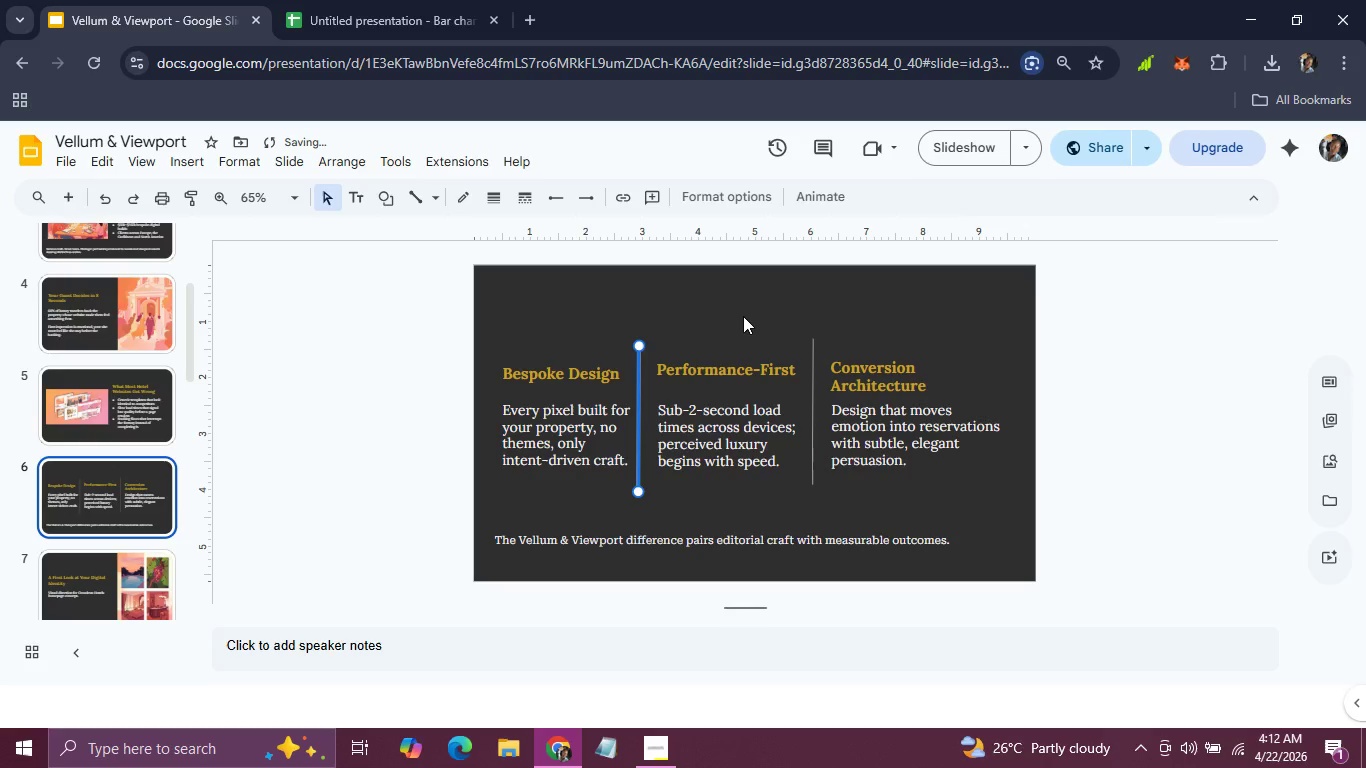 
key(ArrowUp)
 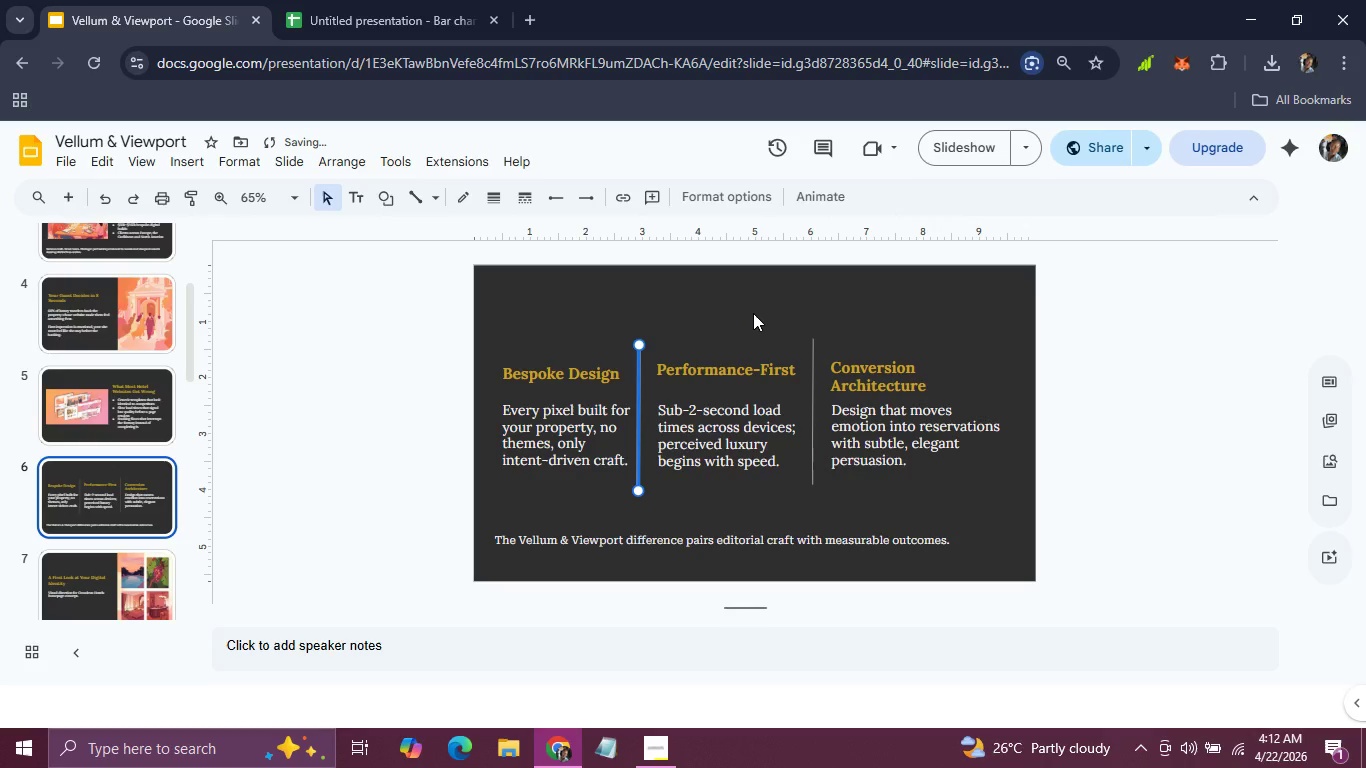 
left_click([753, 313])
 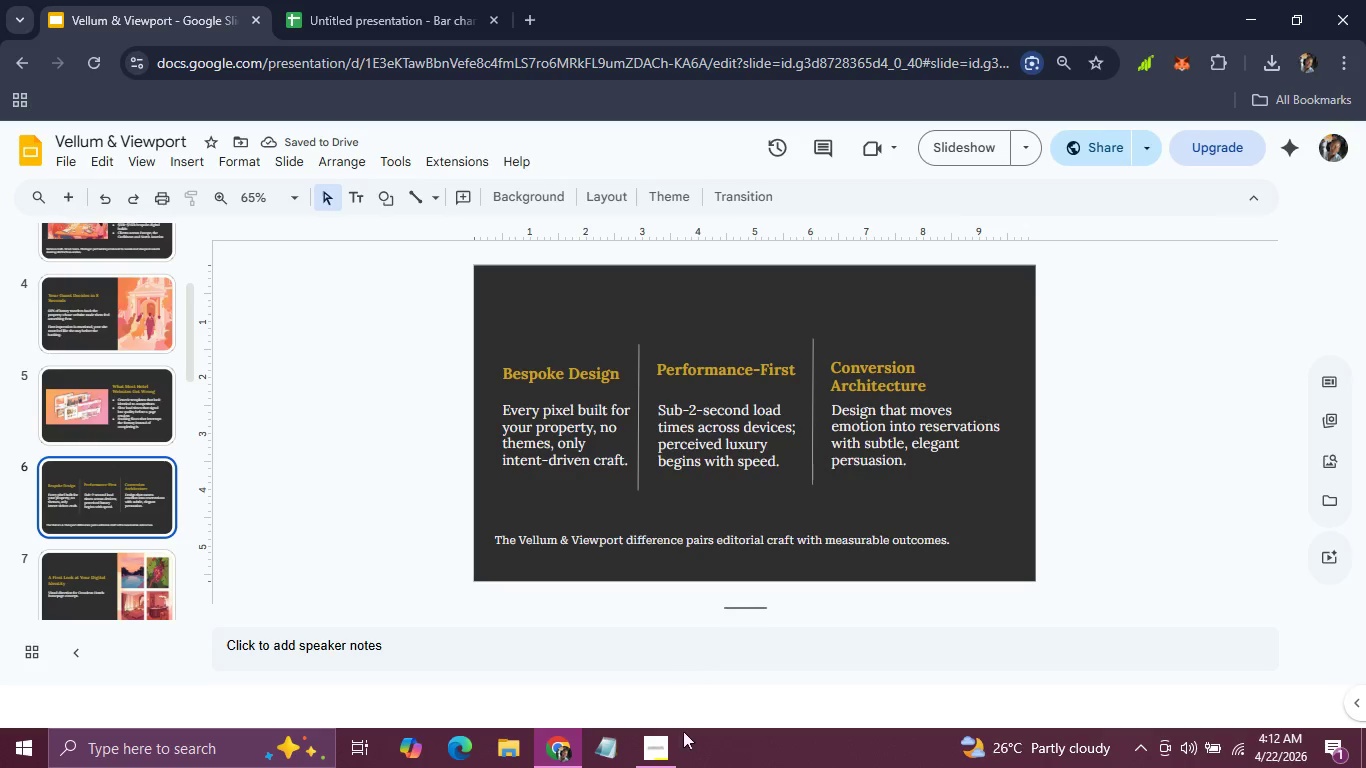 
mouse_move([661, 751])
 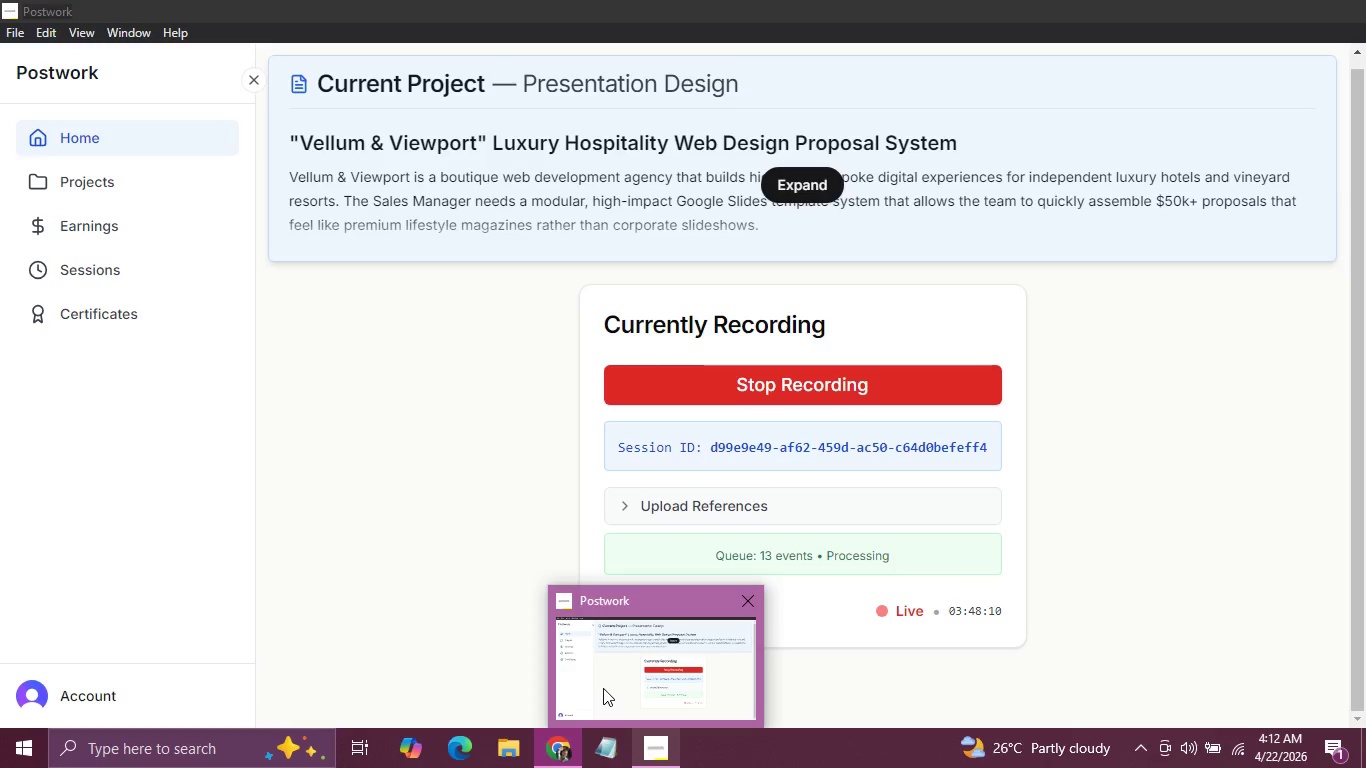 
left_click([603, 688])